 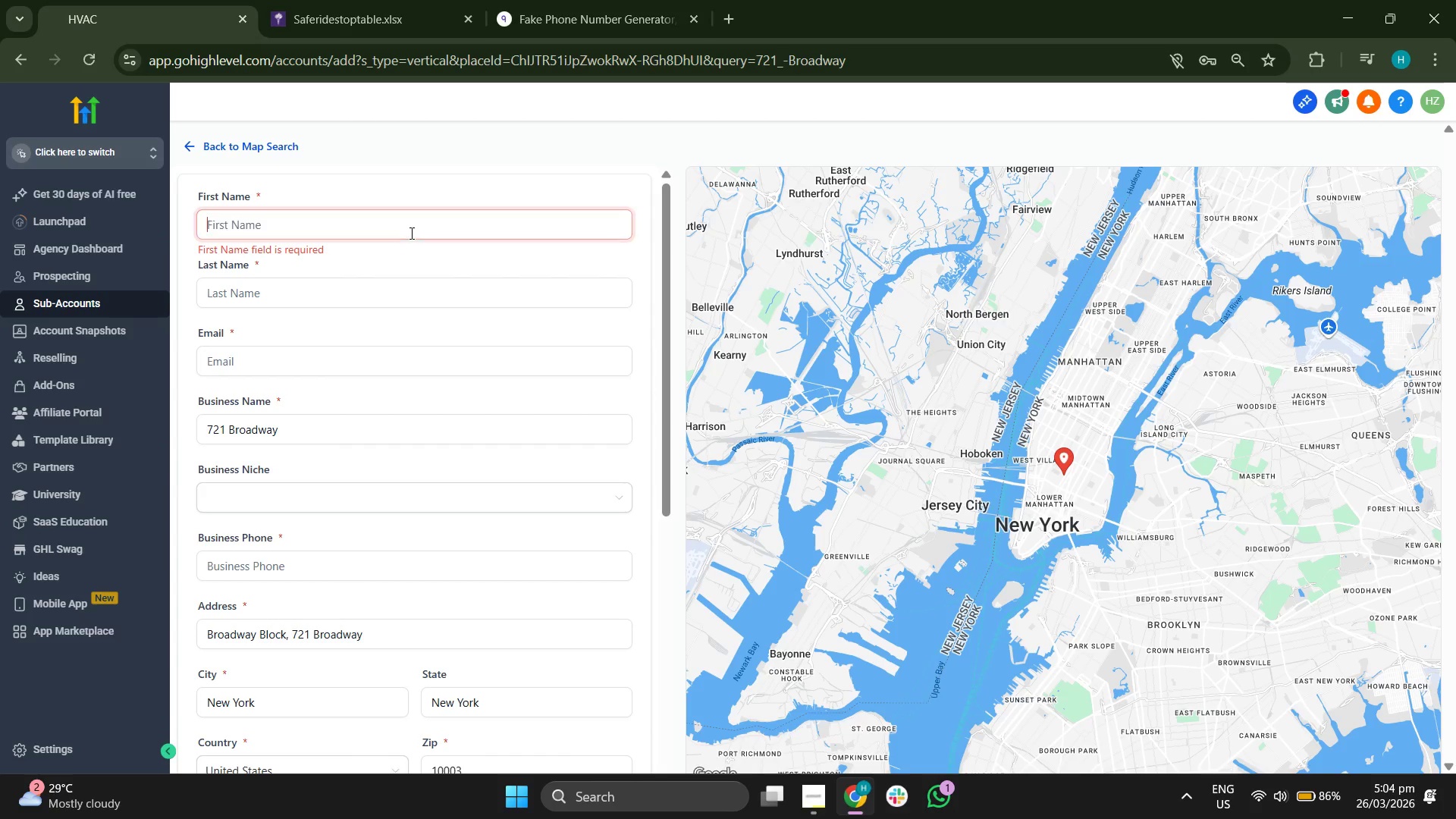 
type(Scale)
 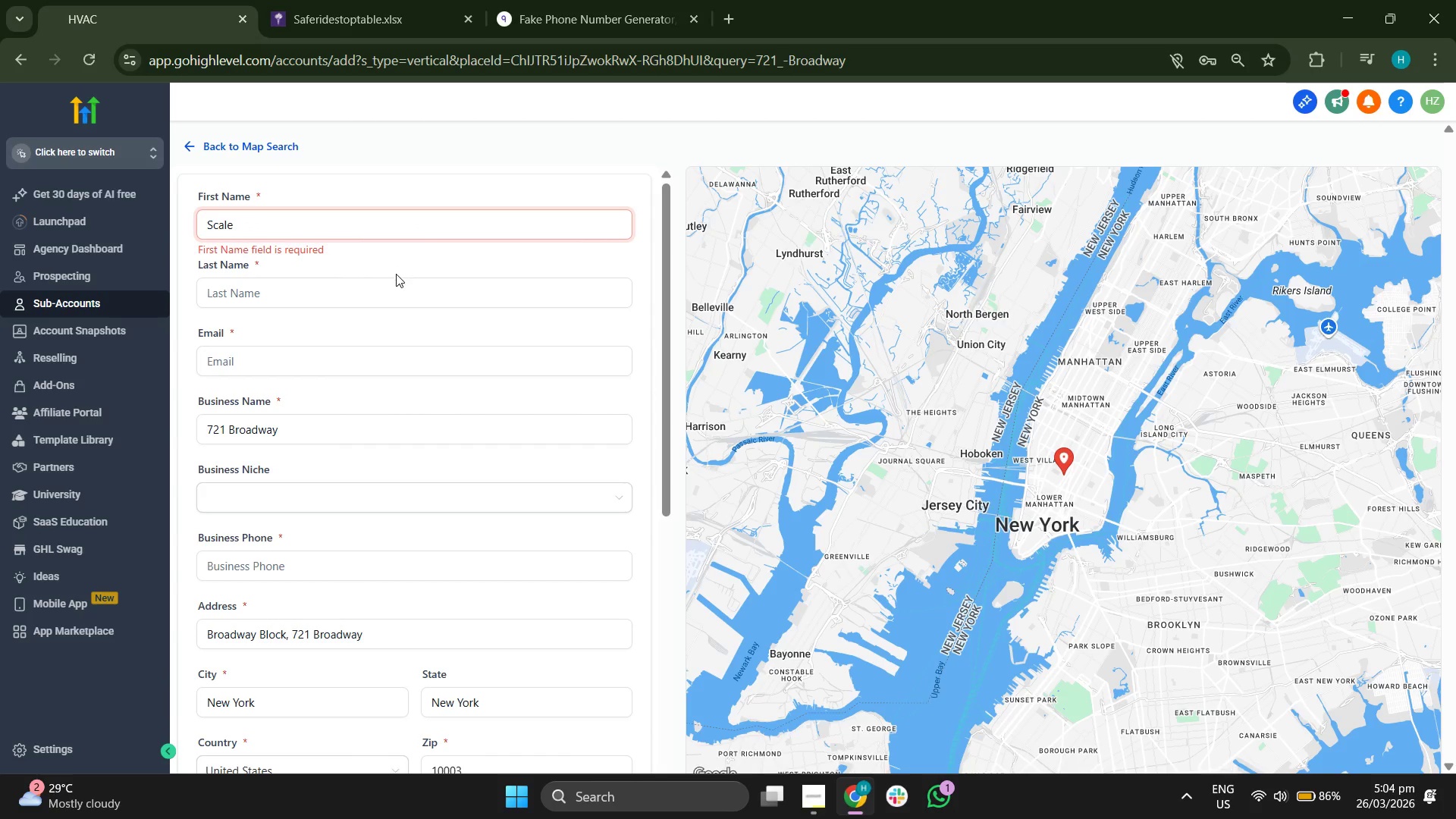 
type(Sac)
key(Backspace)
type(ncturay)
key(Backspace)
key(Backspace)
type(y)
key(Backspace)
key(Backspace)
key(Backspace)
type(uary)
 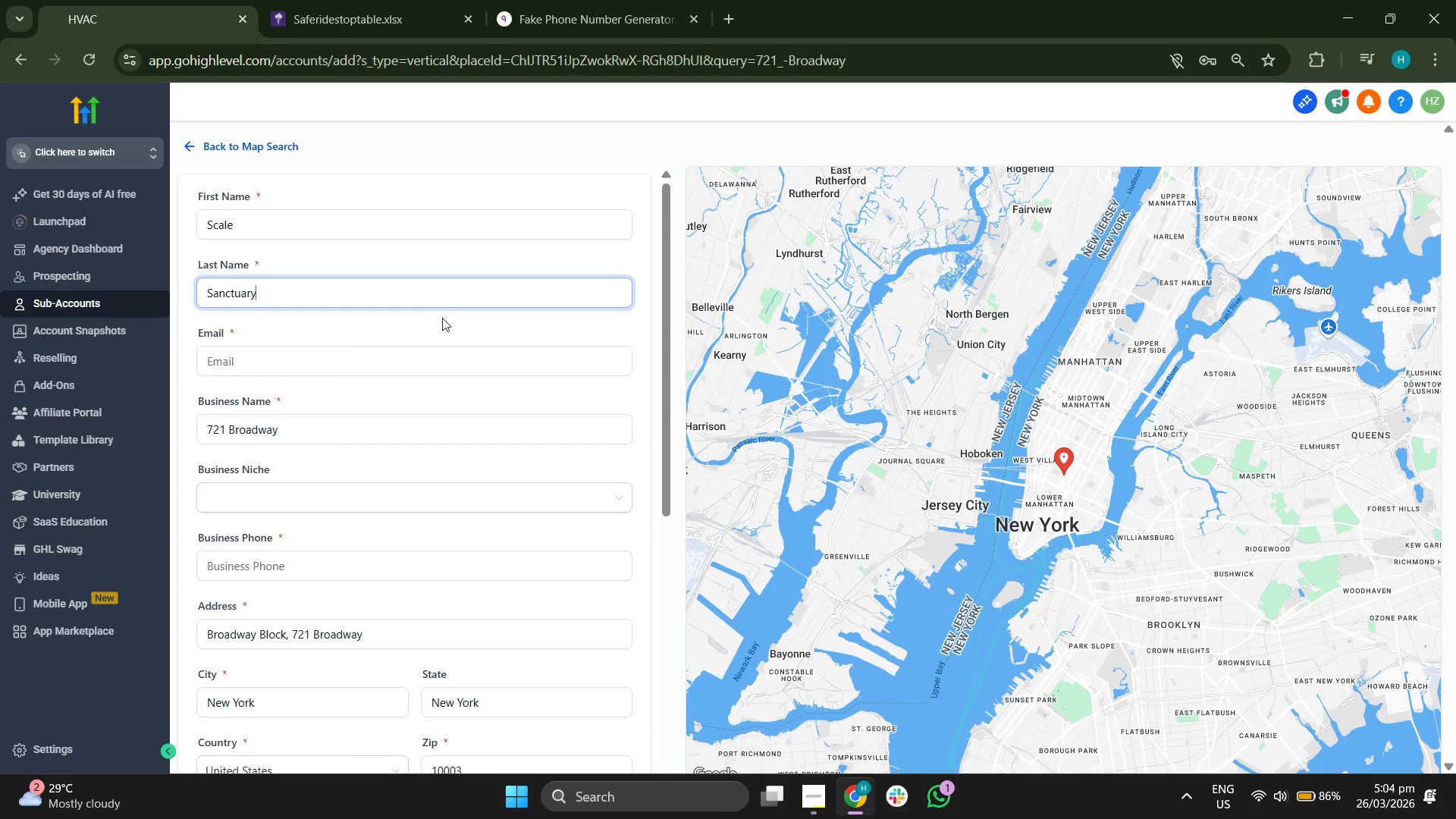 
left_click([457, 331])
 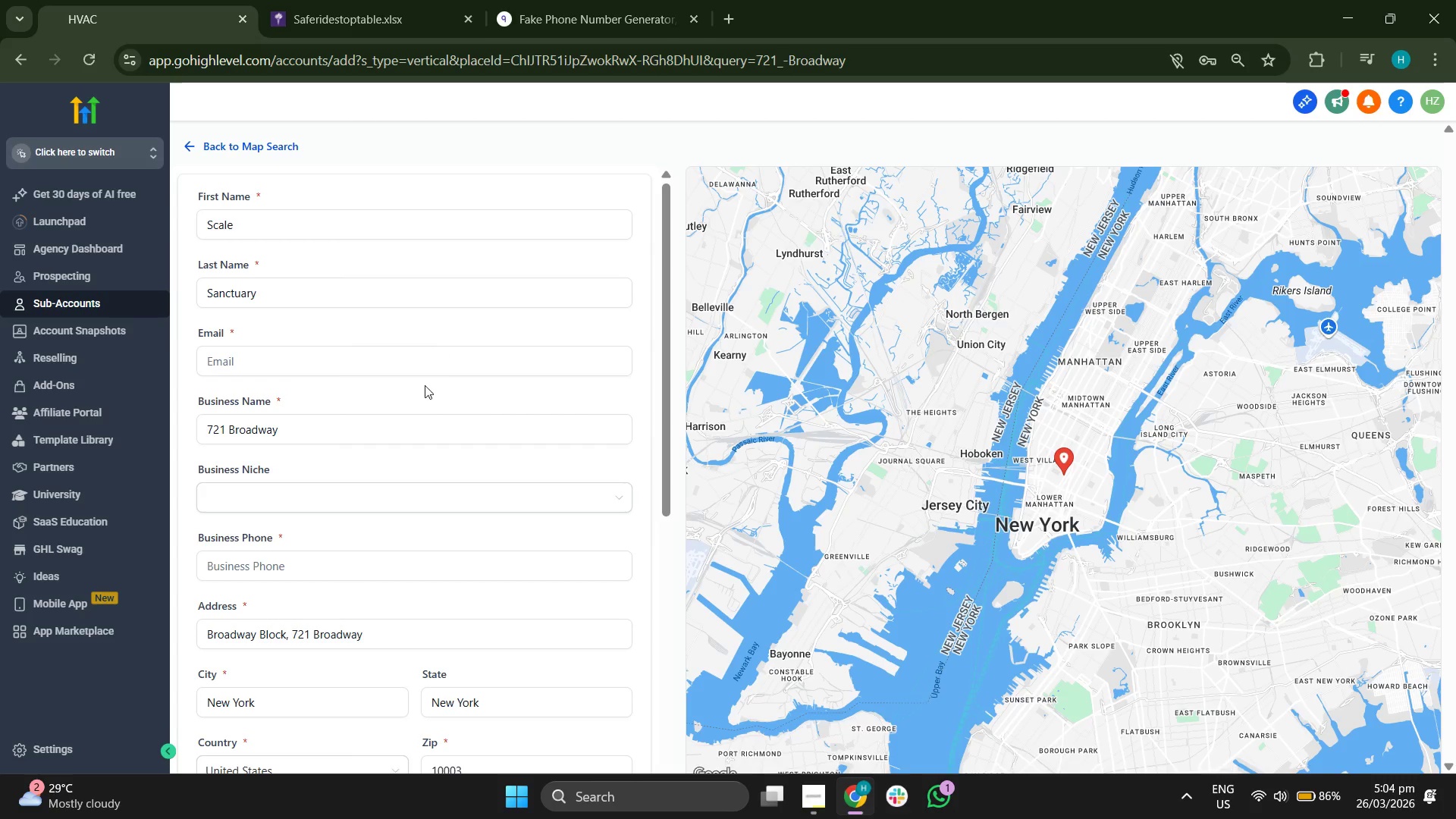 
left_click([451, 366])
 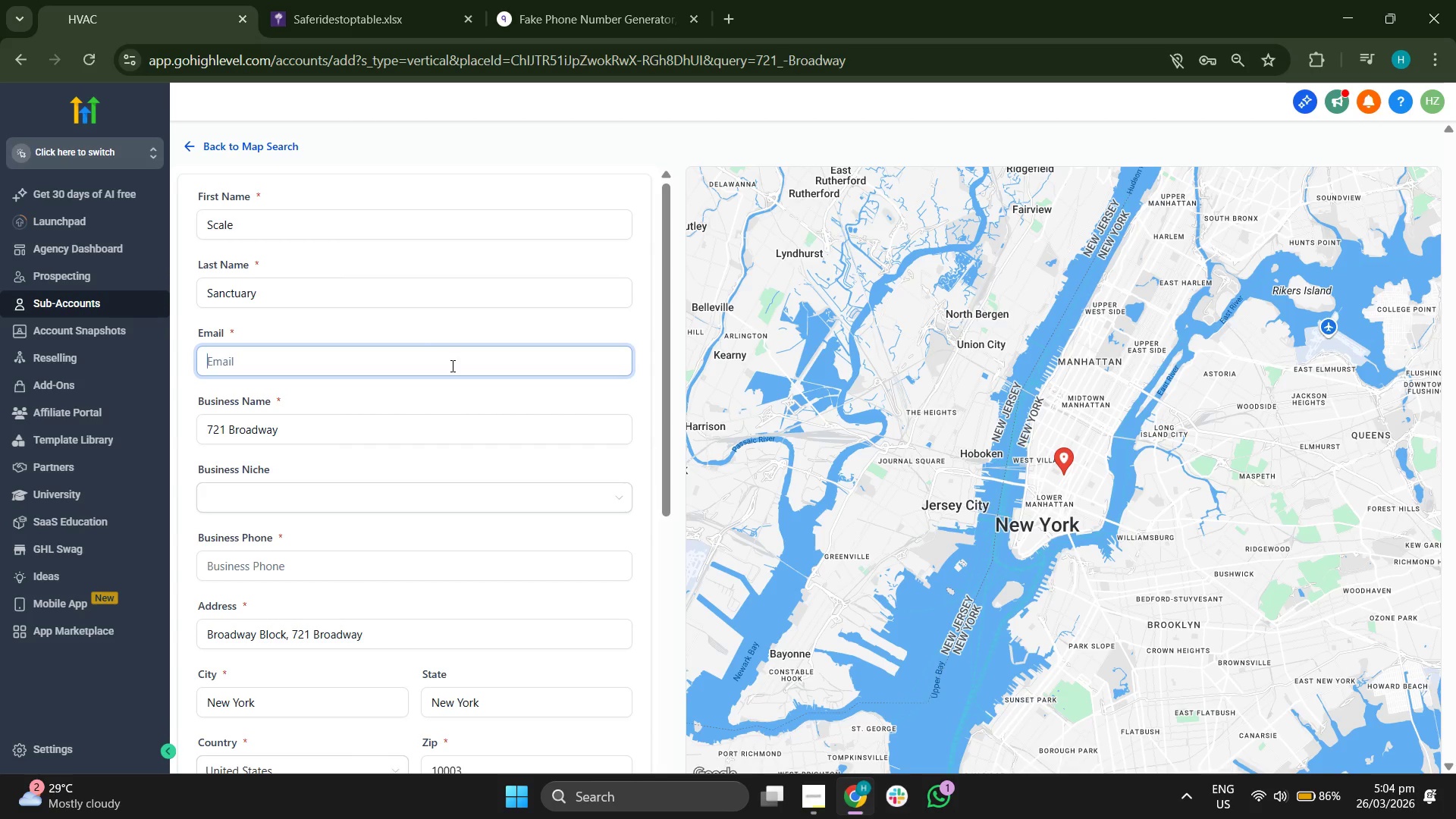 
type(sacle)
key(Backspace)
key(Backspace)
key(Backspace)
type(l)
key(Backspace)
type(c)
key(Backspace)
key(Backspace)
type(cl)
key(Backspace)
type(alesac)
key(Backspace)
type(nctuary@g)
key(Backspace)
type(mangers.com)
 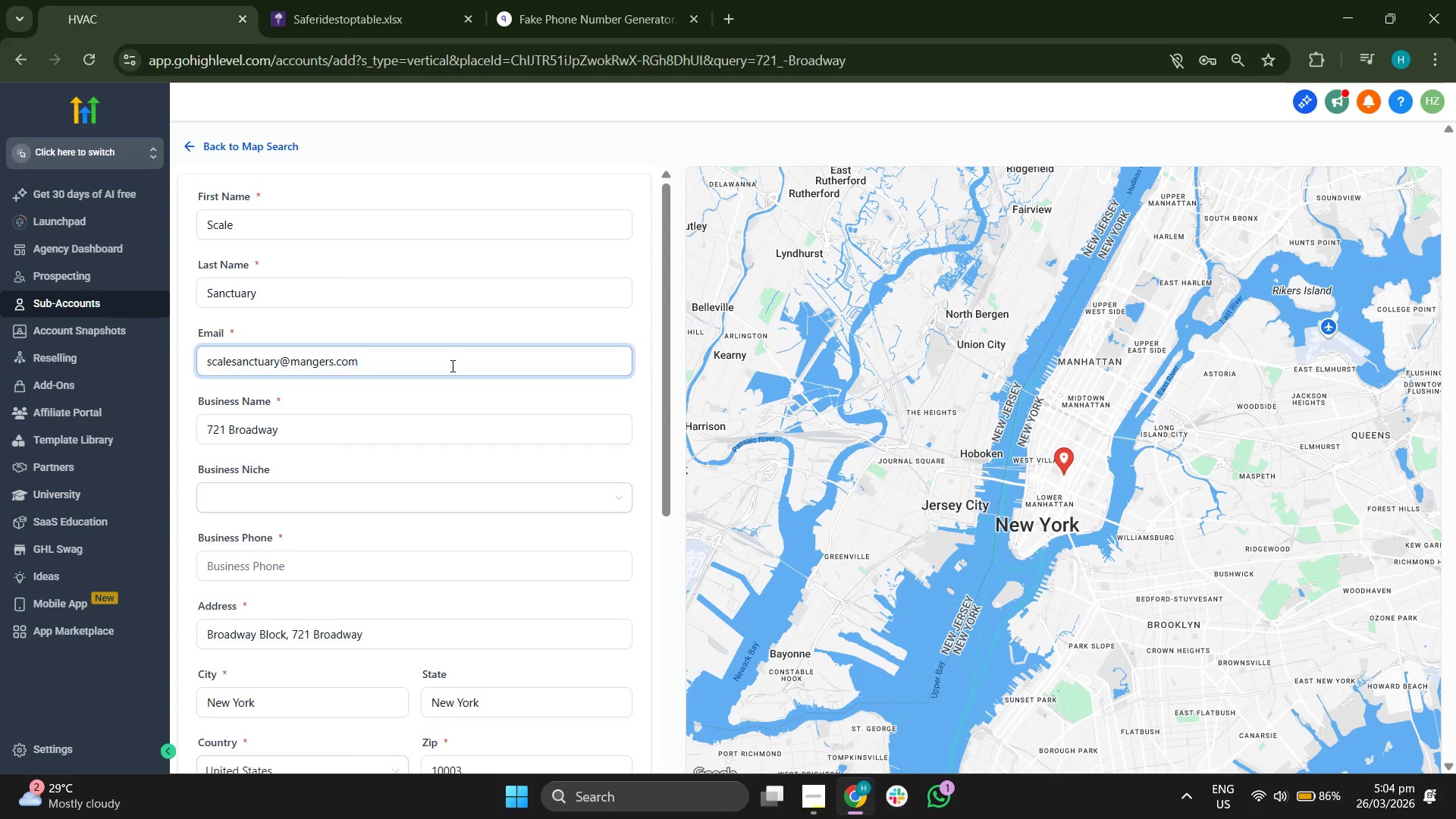 
left_click([510, 394])
 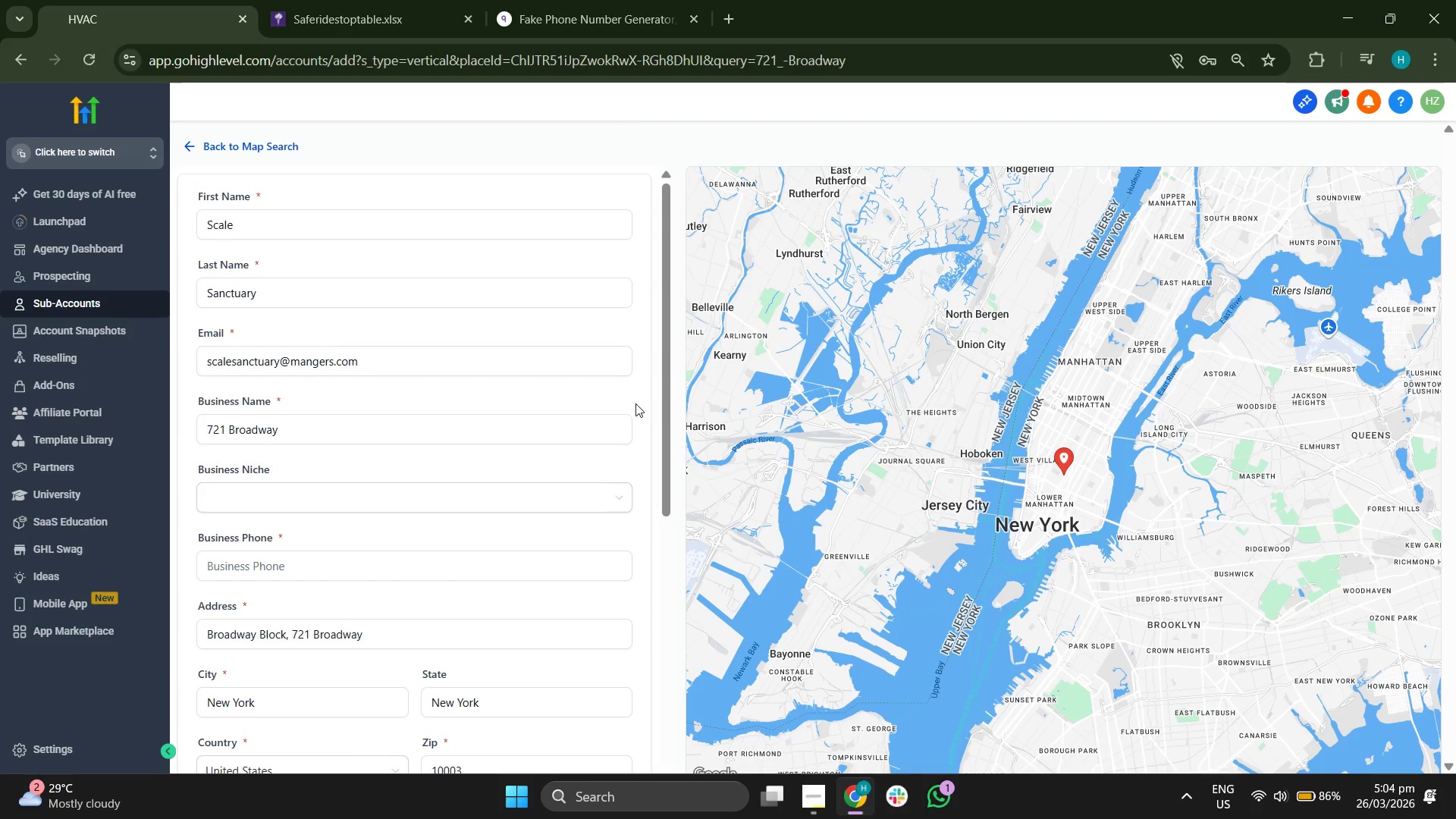 
scroll: coordinate [639, 401], scroll_direction: none, amount: 0.0
 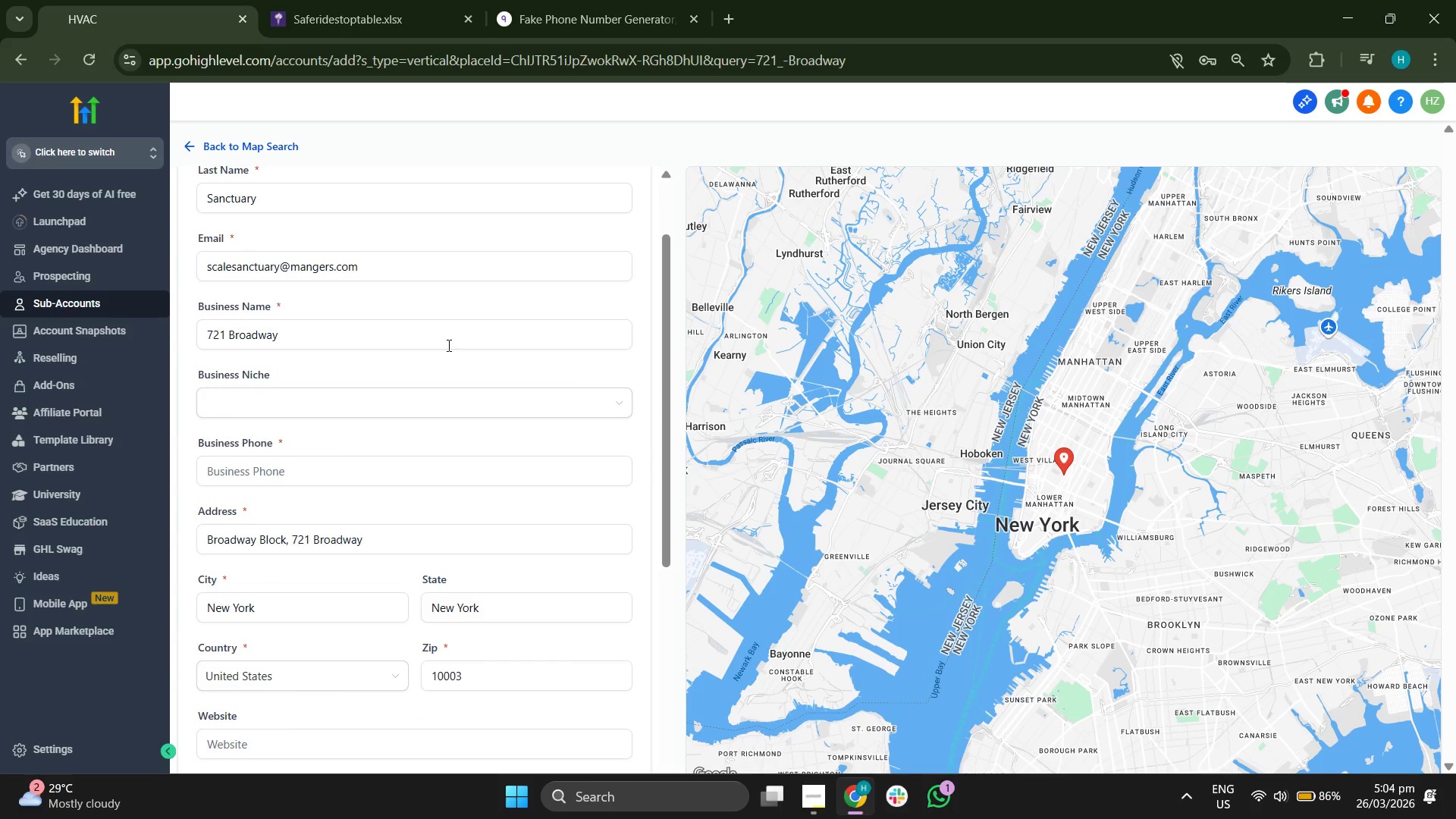 
left_click([447, 340])
 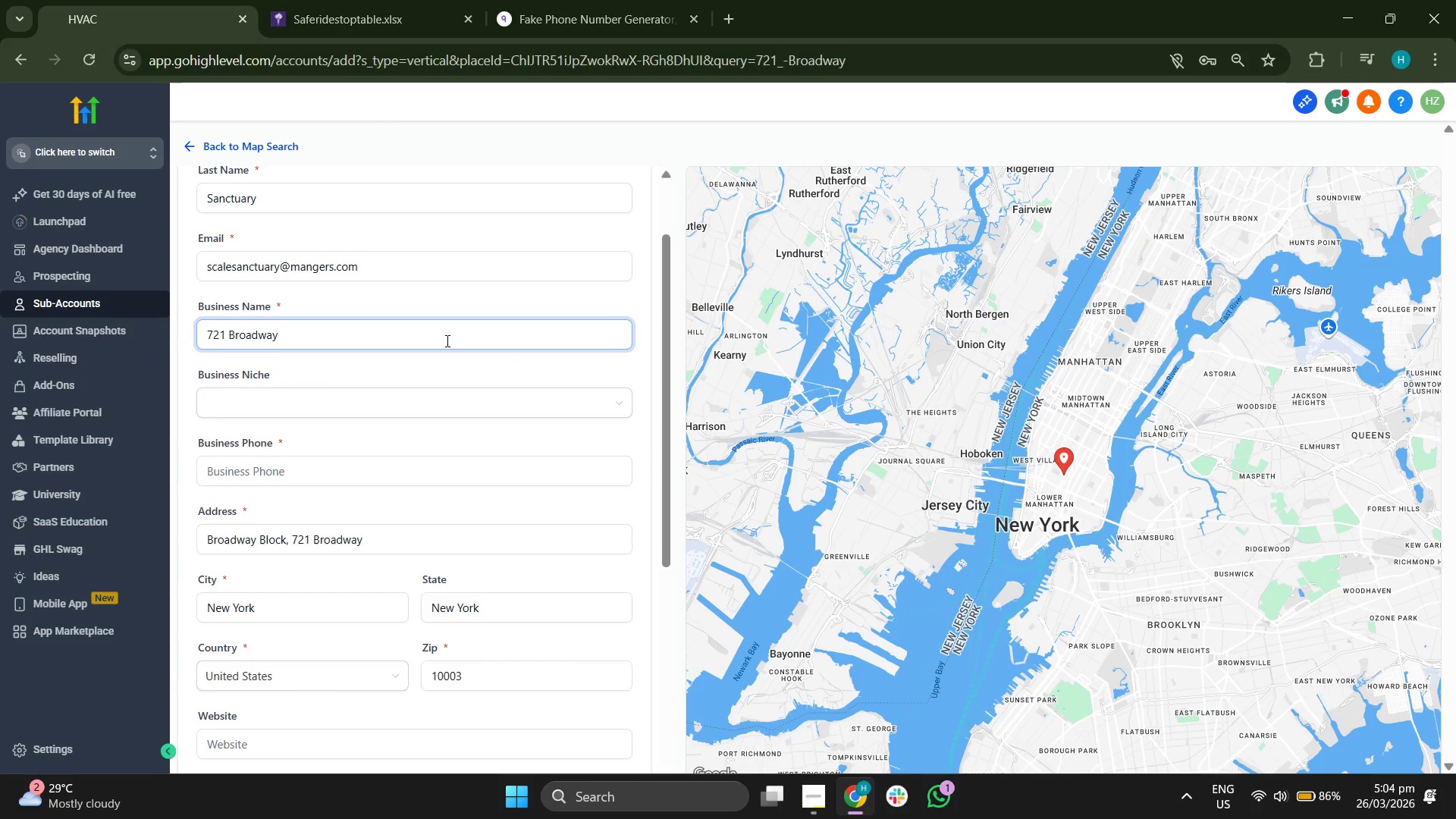 
key(Backspace)
key(Backspace)
key(Backspace)
key(Backspace)
key(Backspace)
key(Backspace)
key(Backspace)
key(Backspace)
key(Backspace)
key(Backspace)
key(Backspace)
key(Backspace)
type(Scale Sanctuary)
 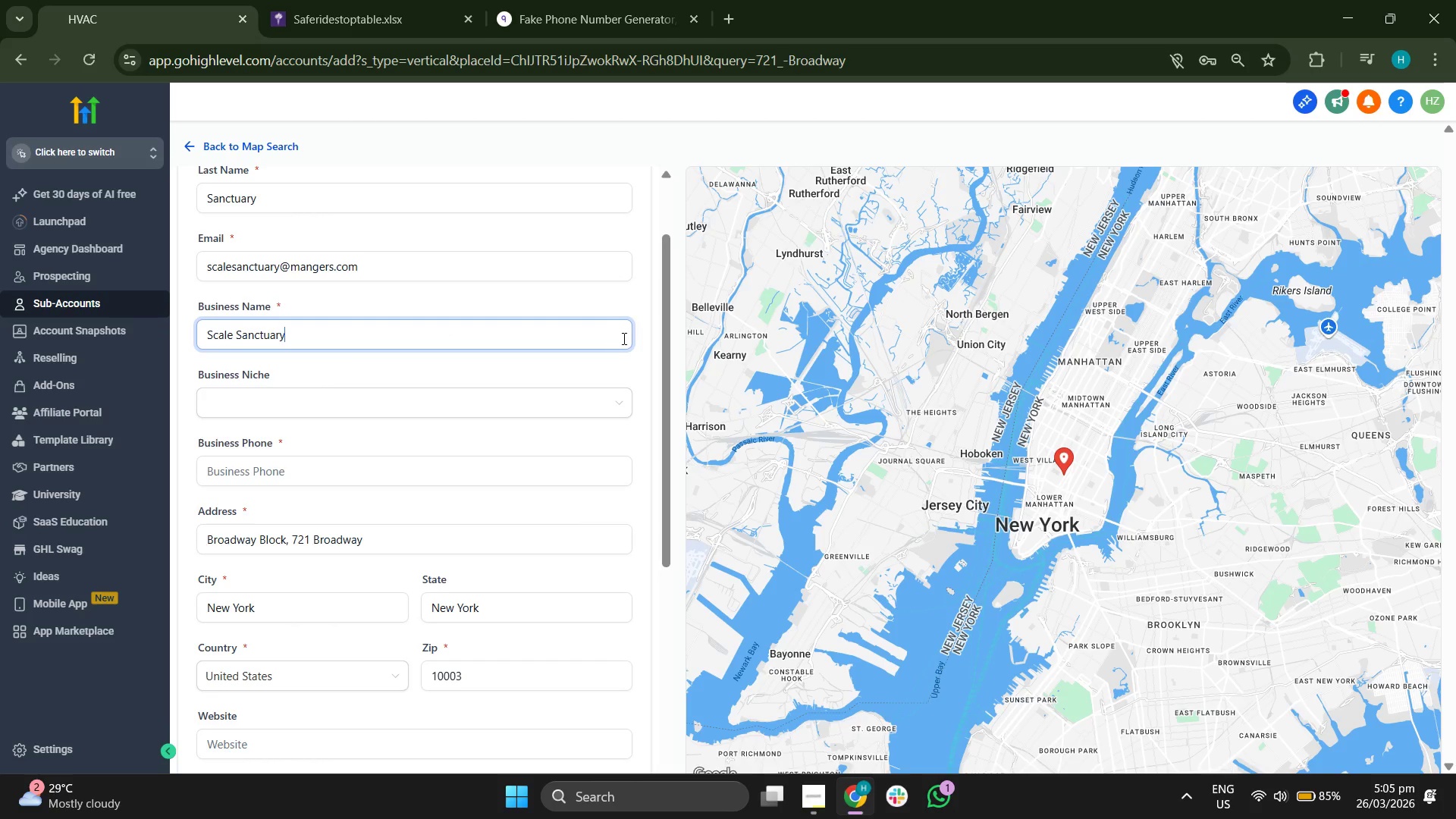 
left_click([642, 354])
 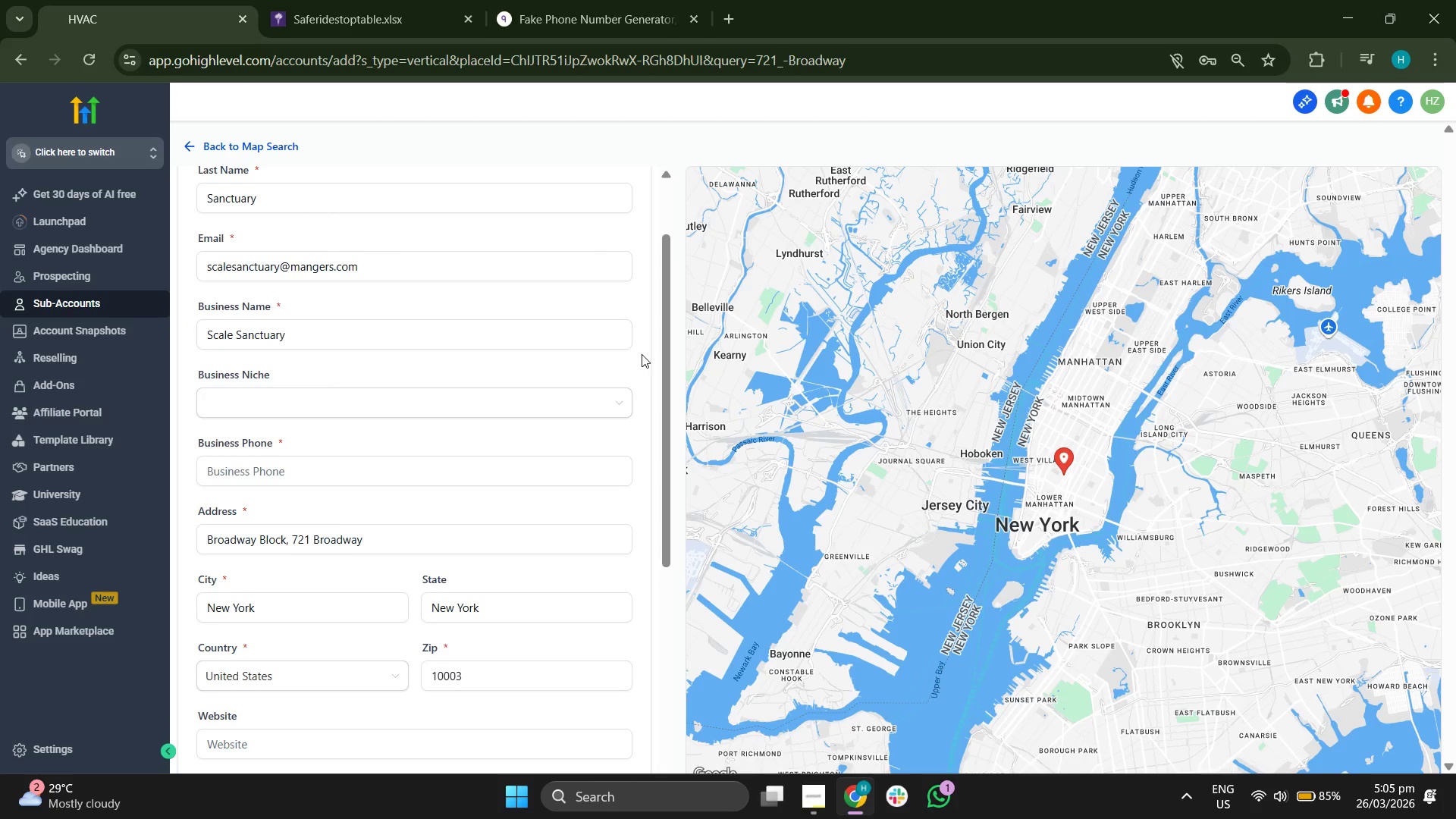 
scroll: coordinate [642, 354], scroll_direction: up, amount: 1.0
 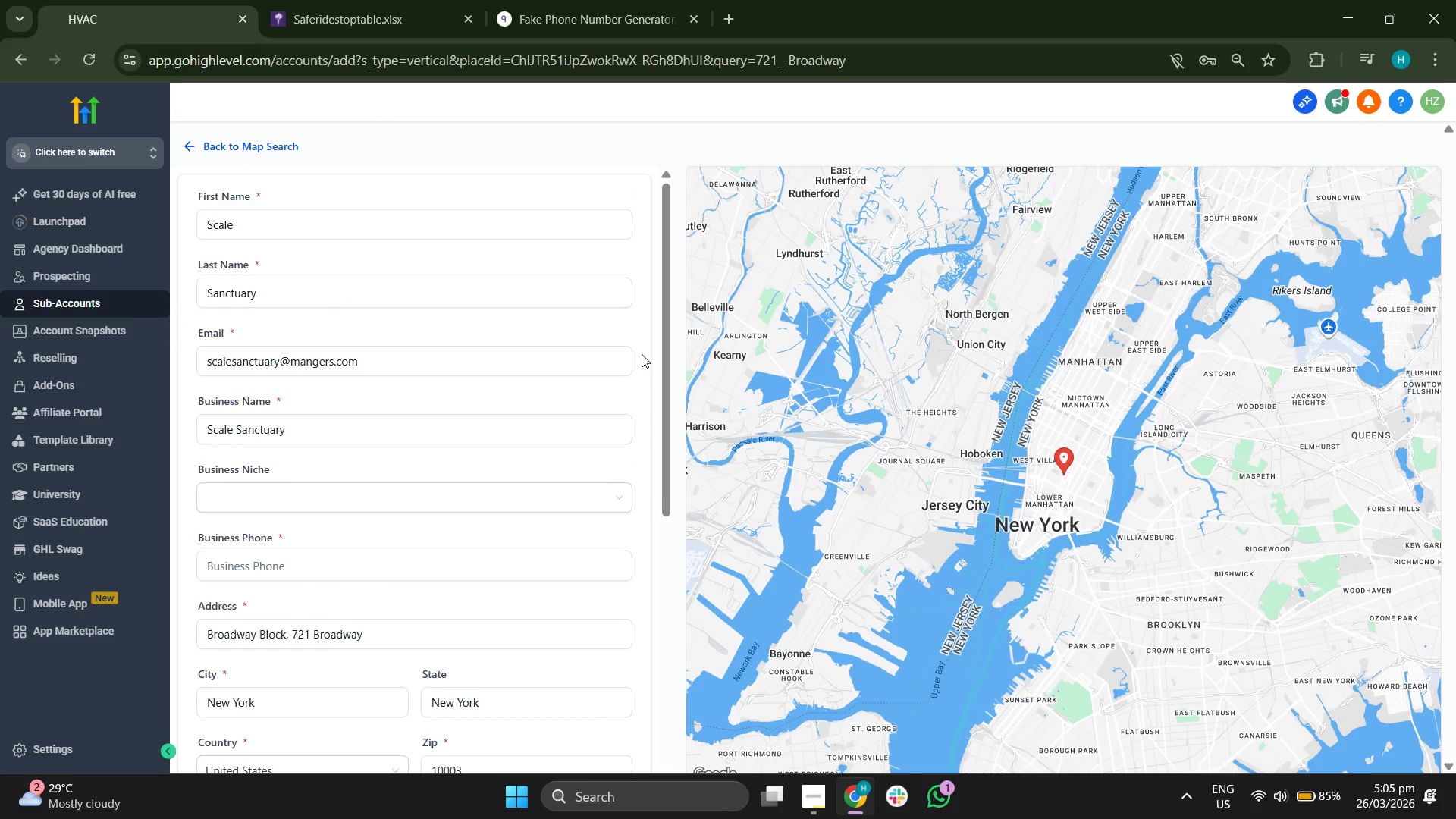 
scroll: coordinate [642, 354], scroll_direction: none, amount: 0.0
 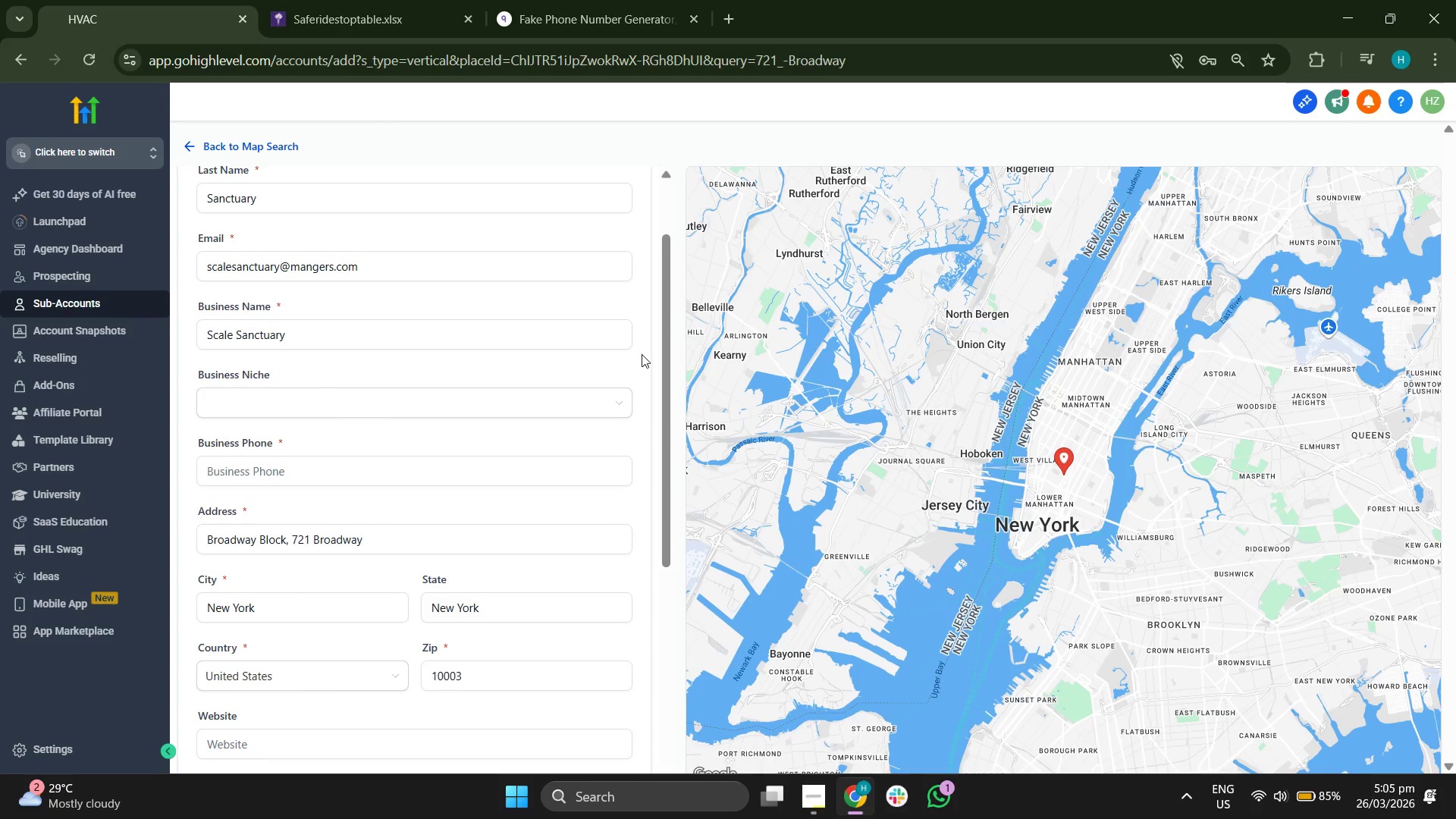 
scroll: coordinate [642, 354], scroll_direction: down, amount: 1.0
 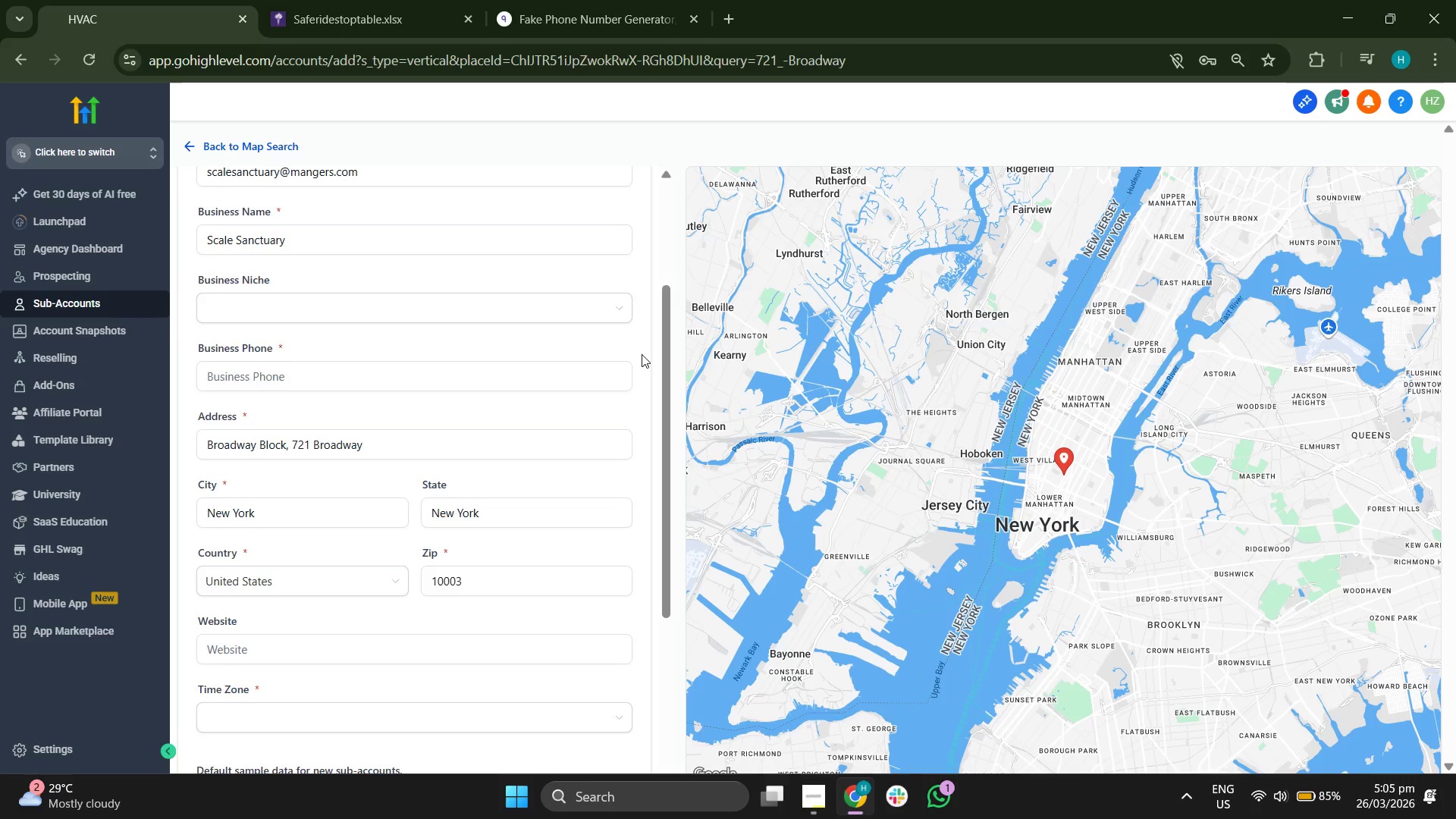 
scroll: coordinate [642, 354], scroll_direction: none, amount: 0.0
 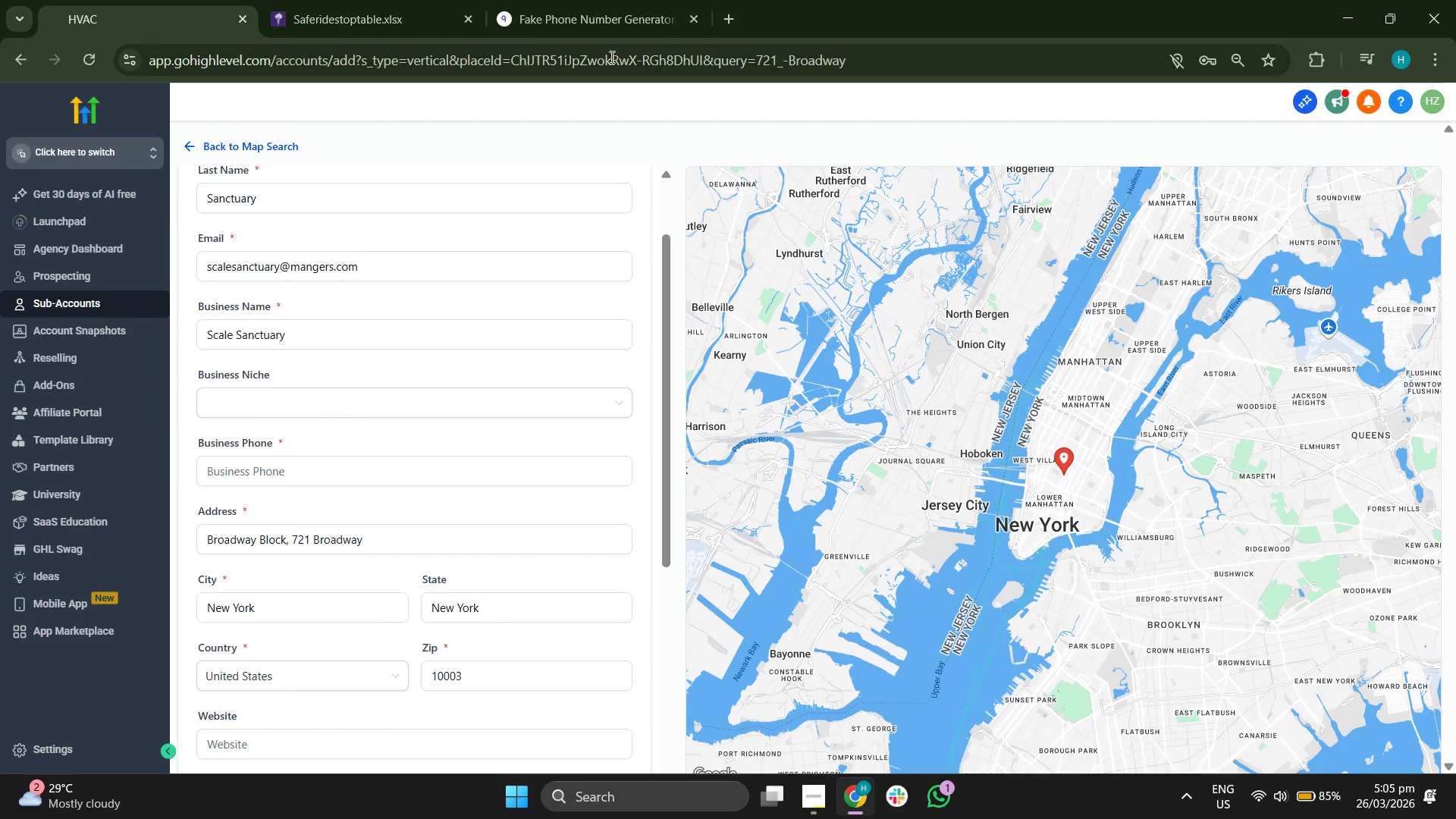 
left_click([591, 14])
 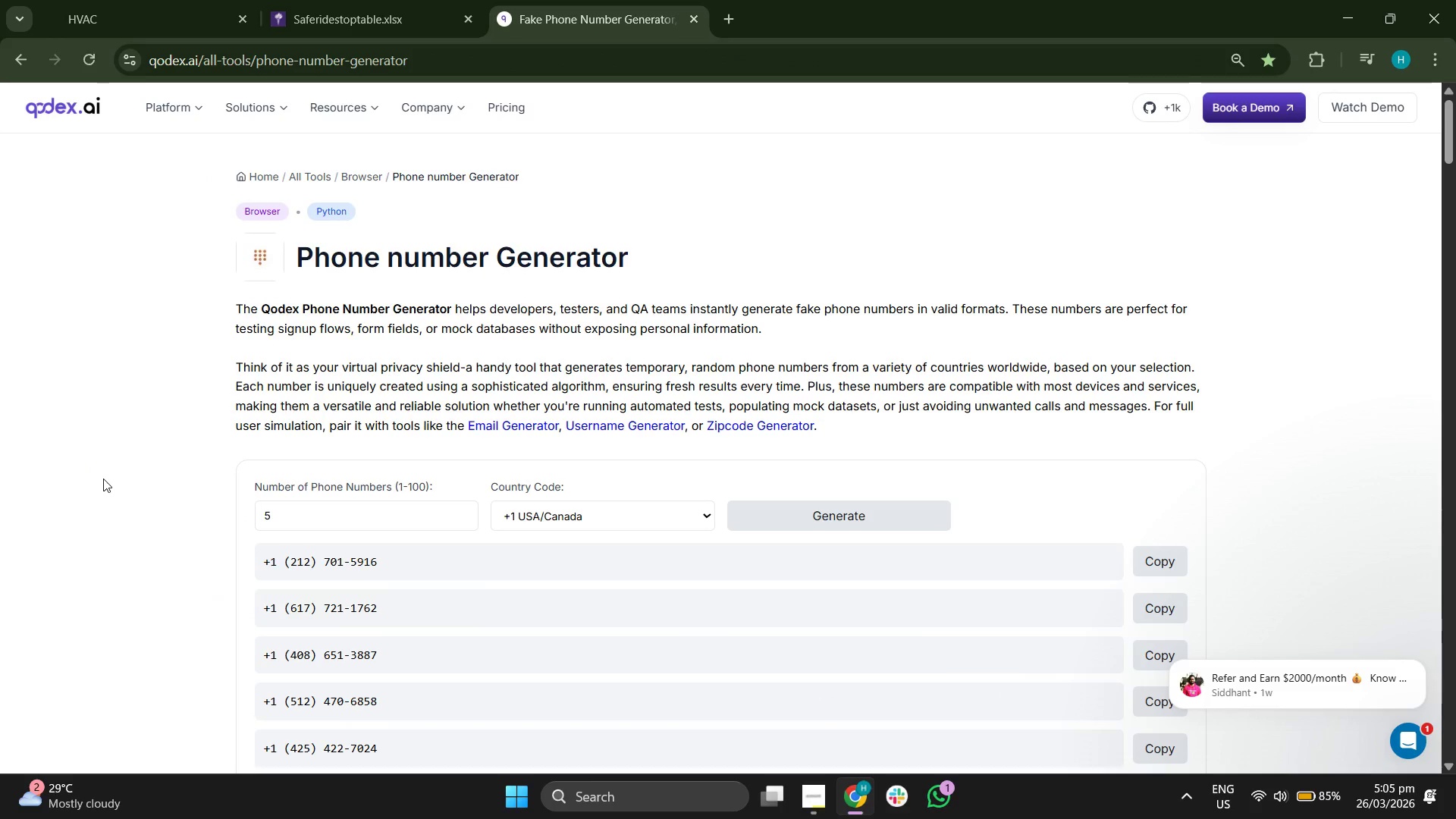 
scroll: coordinate [223, 492], scroll_direction: none, amount: 0.0
 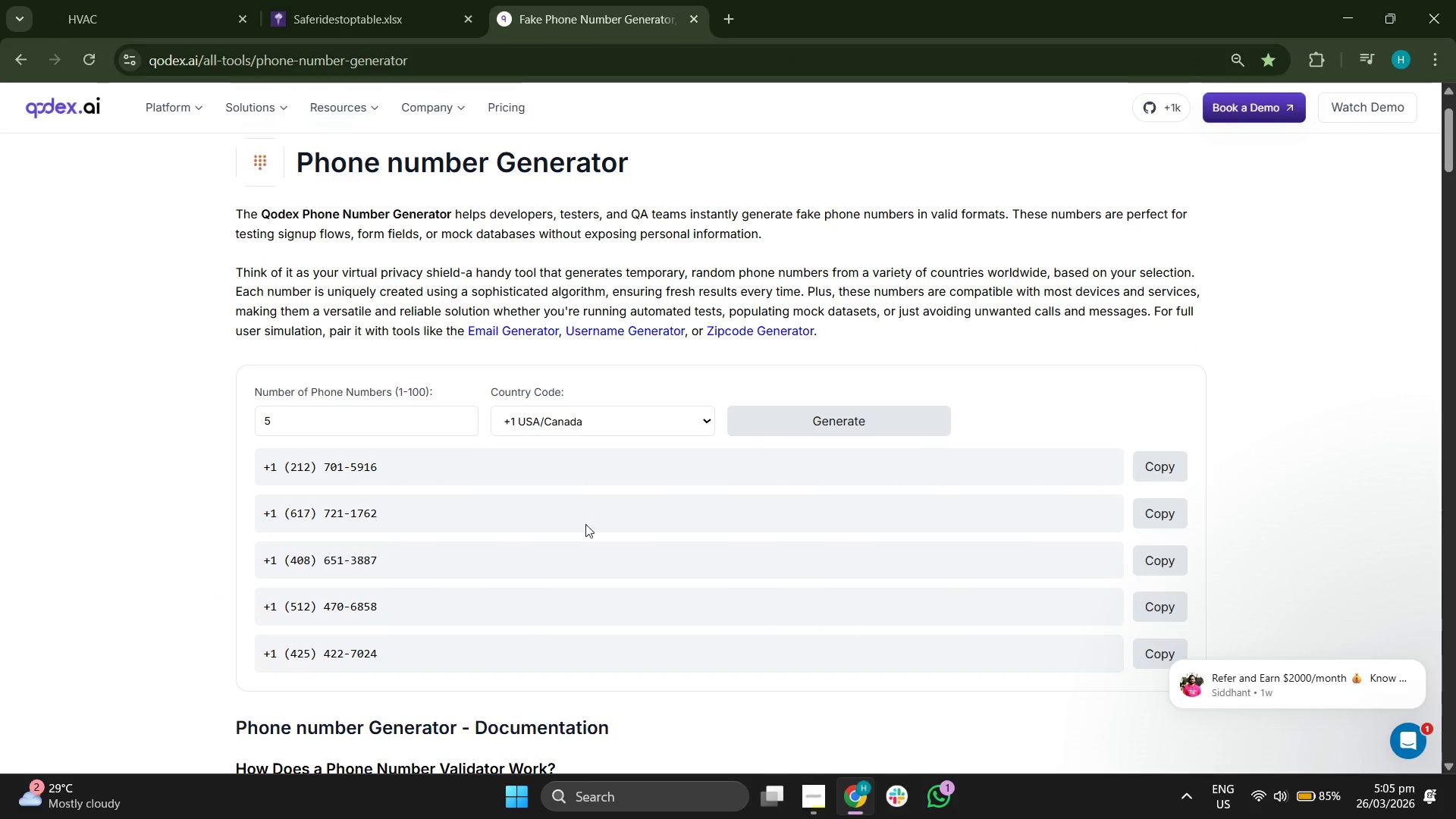 
left_click([1158, 510])
 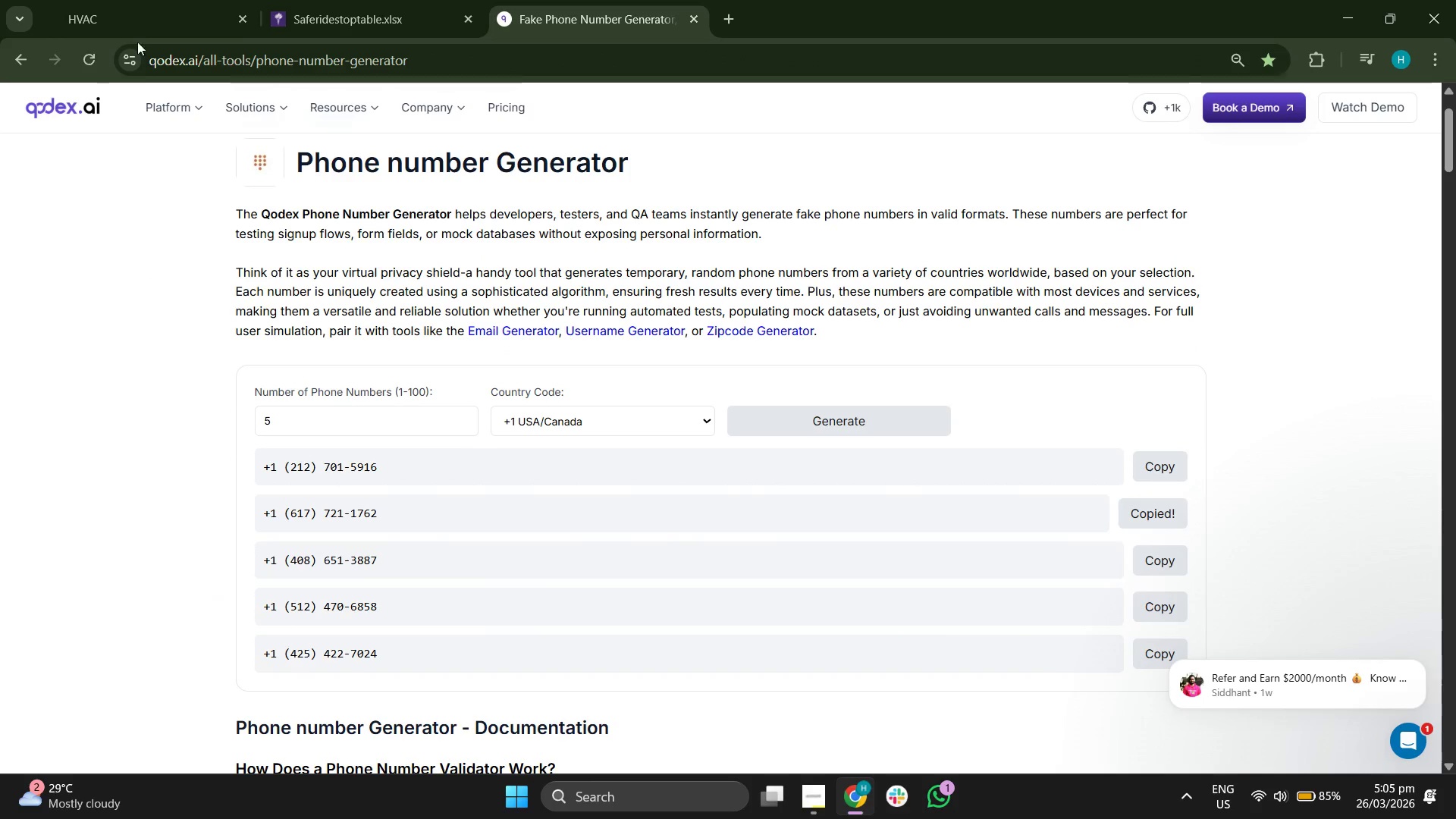 
left_click([139, 21])
 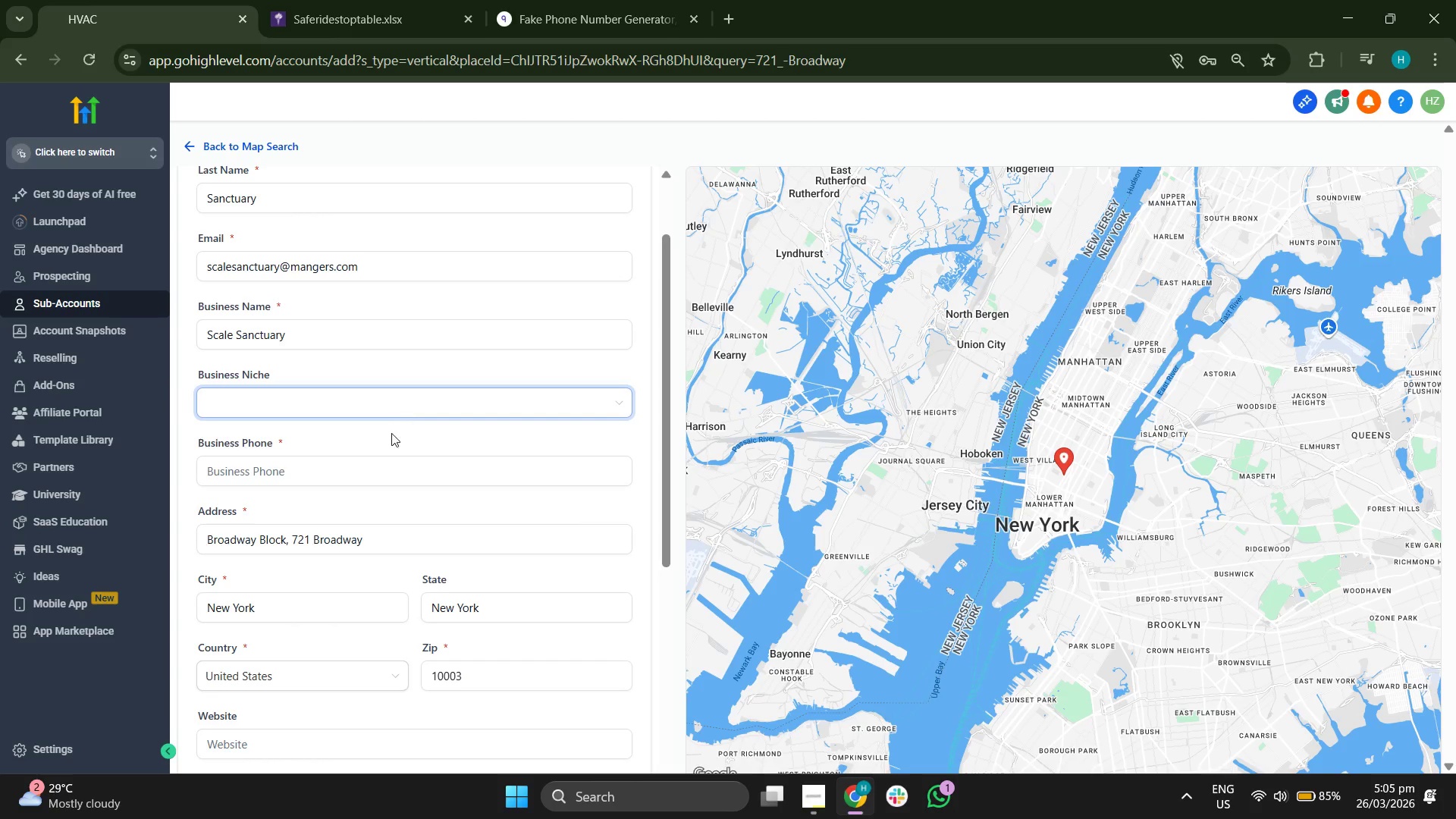 
left_click([351, 459])
 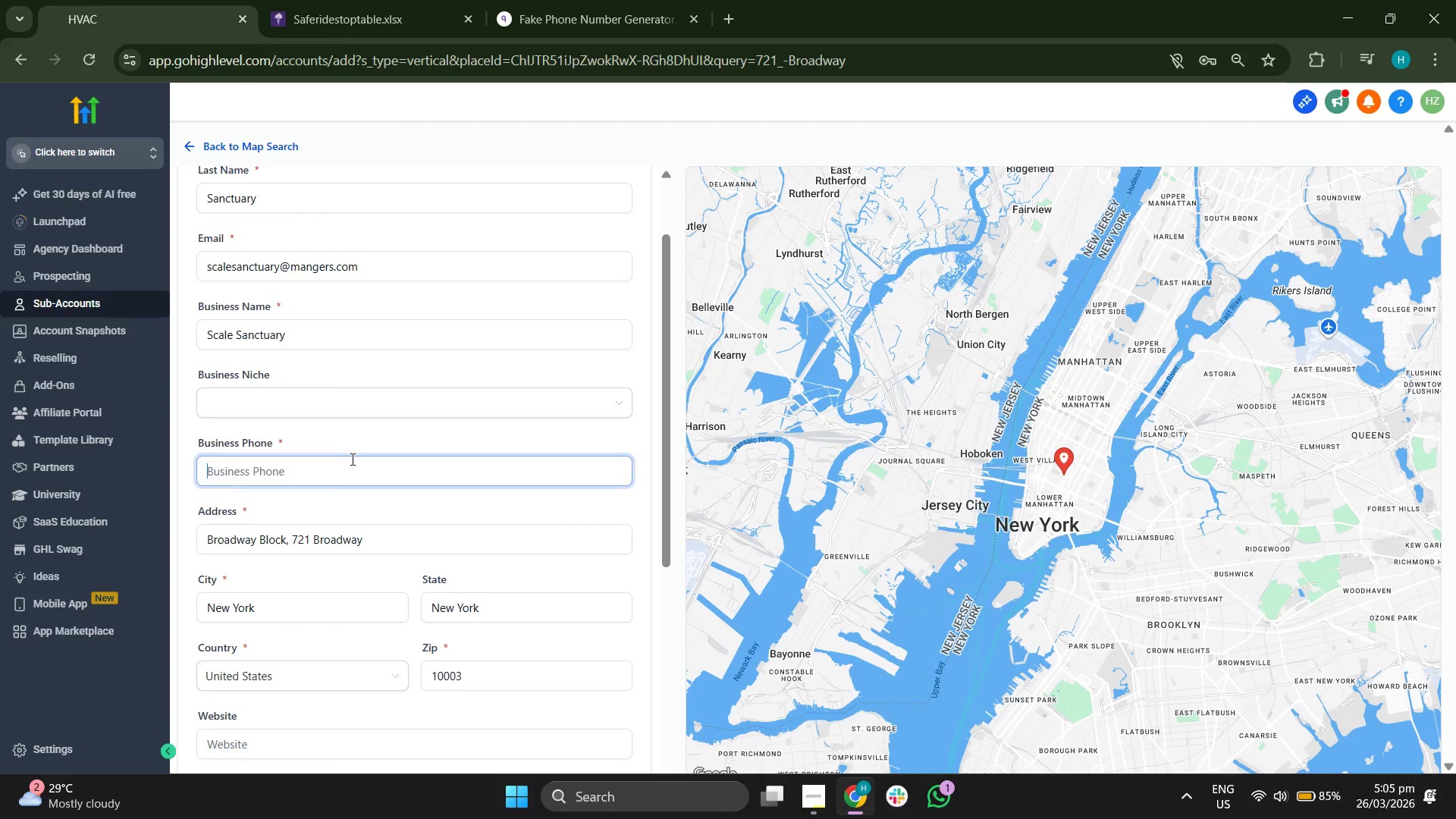 
key(Control+V)
 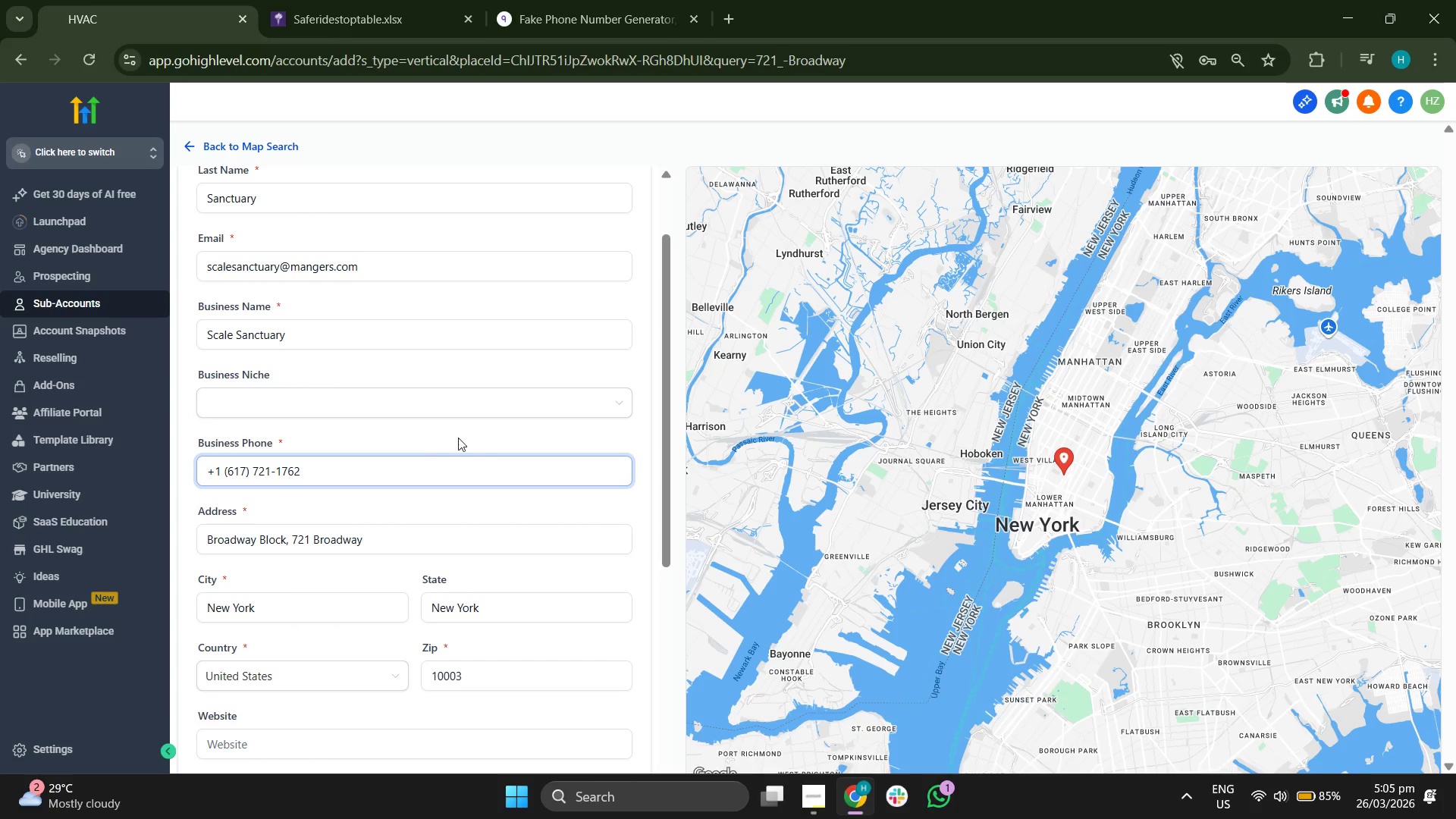 
left_click([536, 425])
 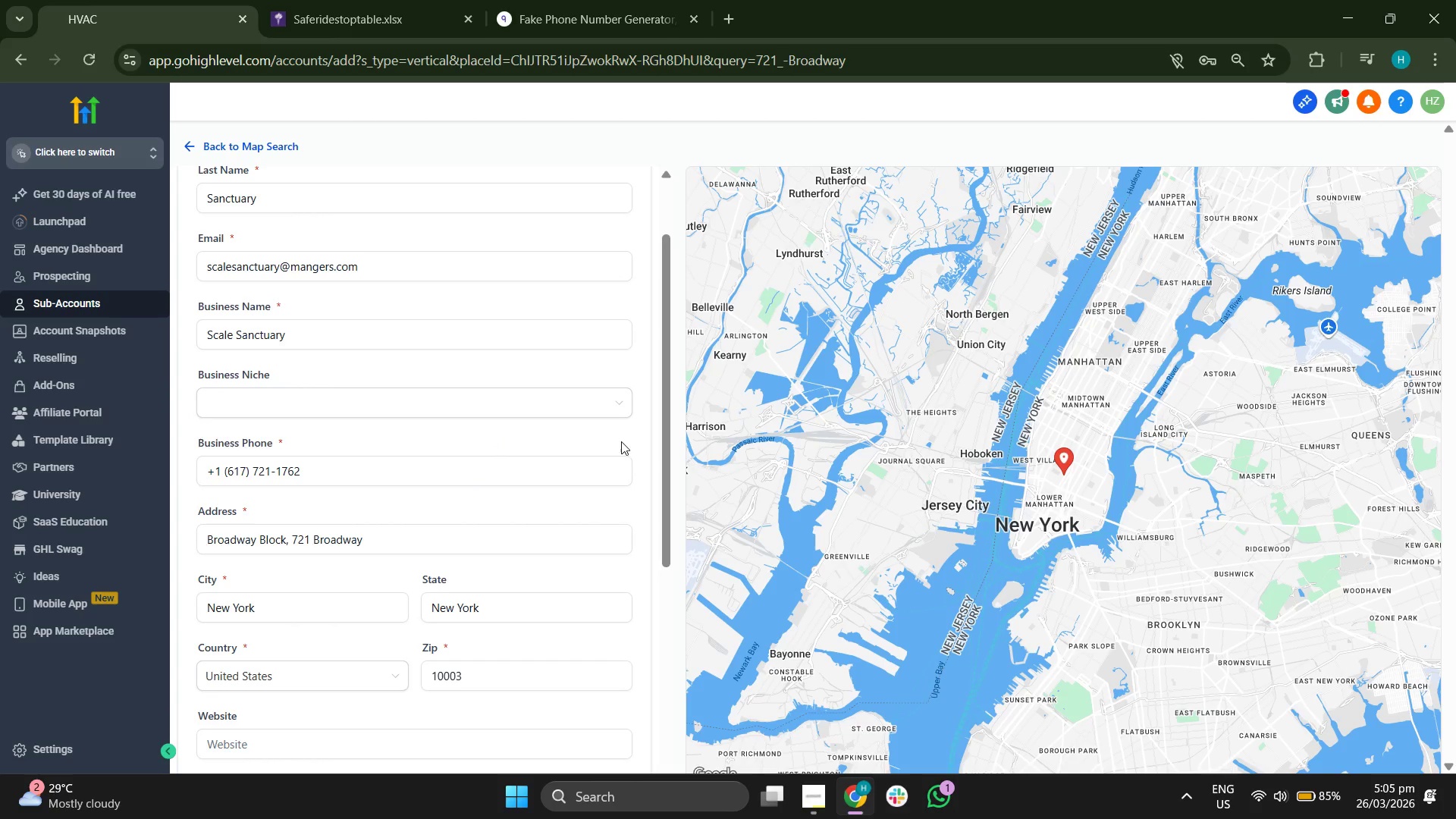 
scroll: coordinate [629, 441], scroll_direction: none, amount: 0.0
 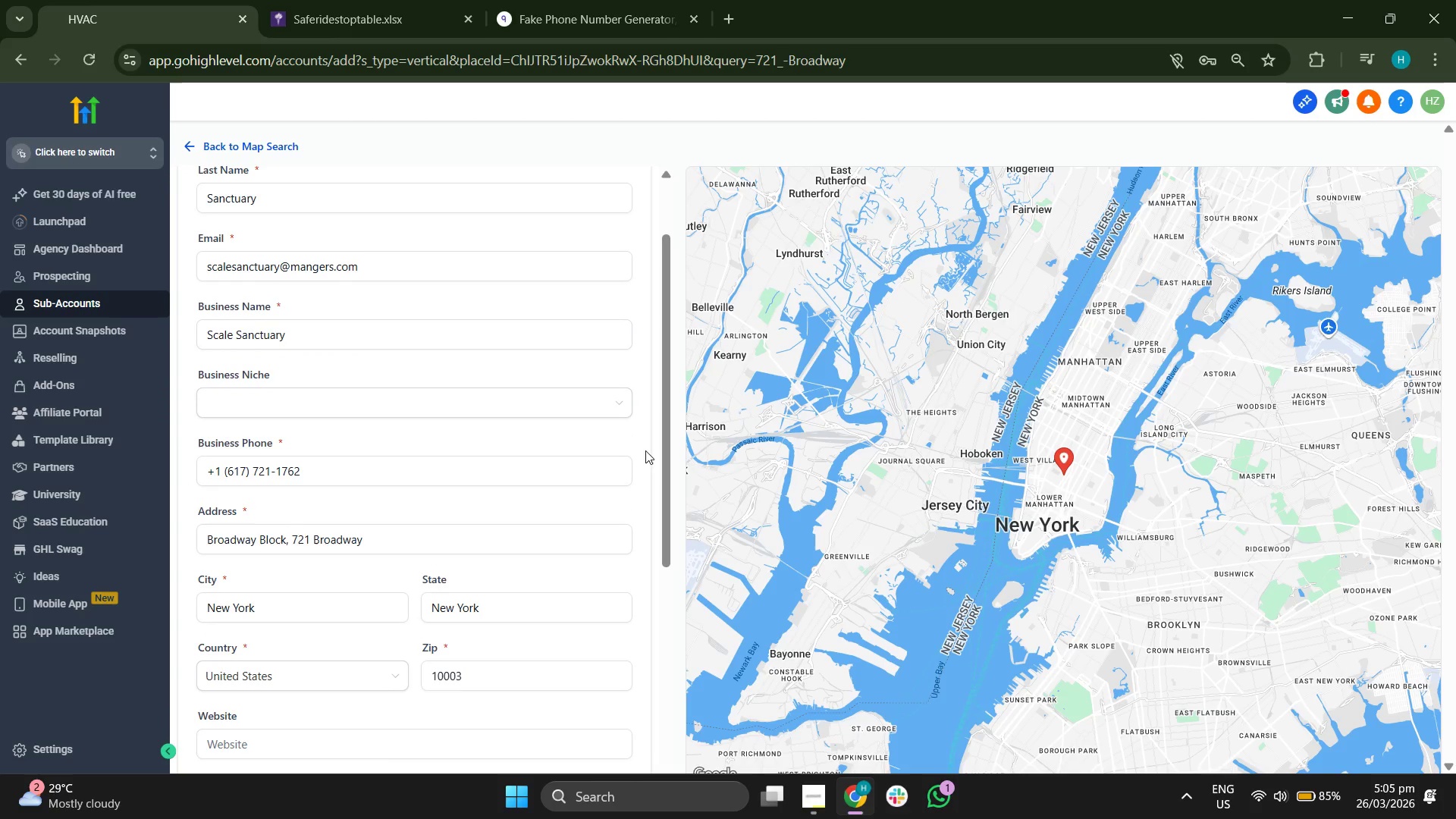 
scroll: coordinate [645, 450], scroll_direction: down, amount: 1.0
 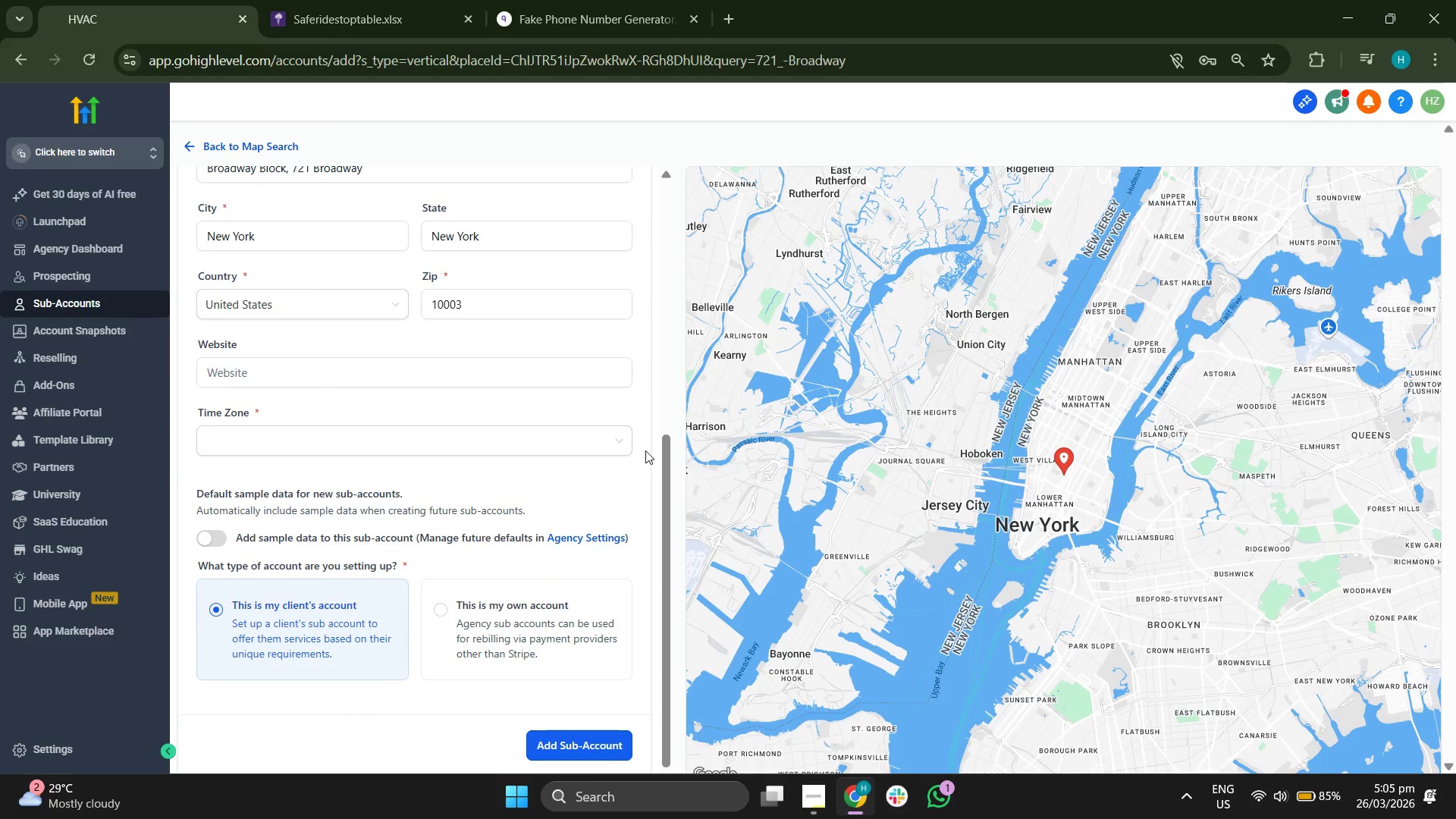 
scroll: coordinate [645, 450], scroll_direction: none, amount: 0.0
 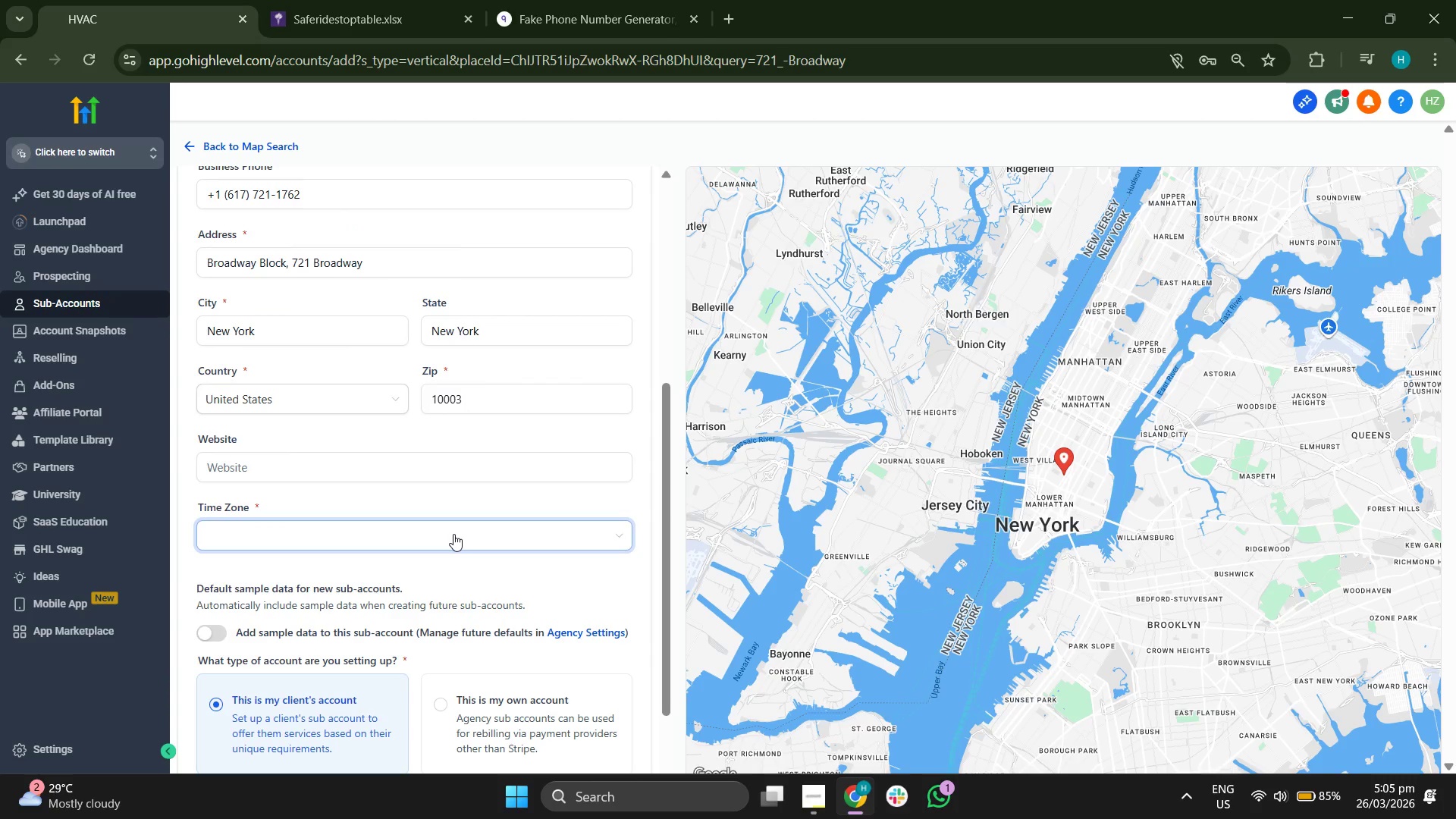 
left_click([453, 534])
 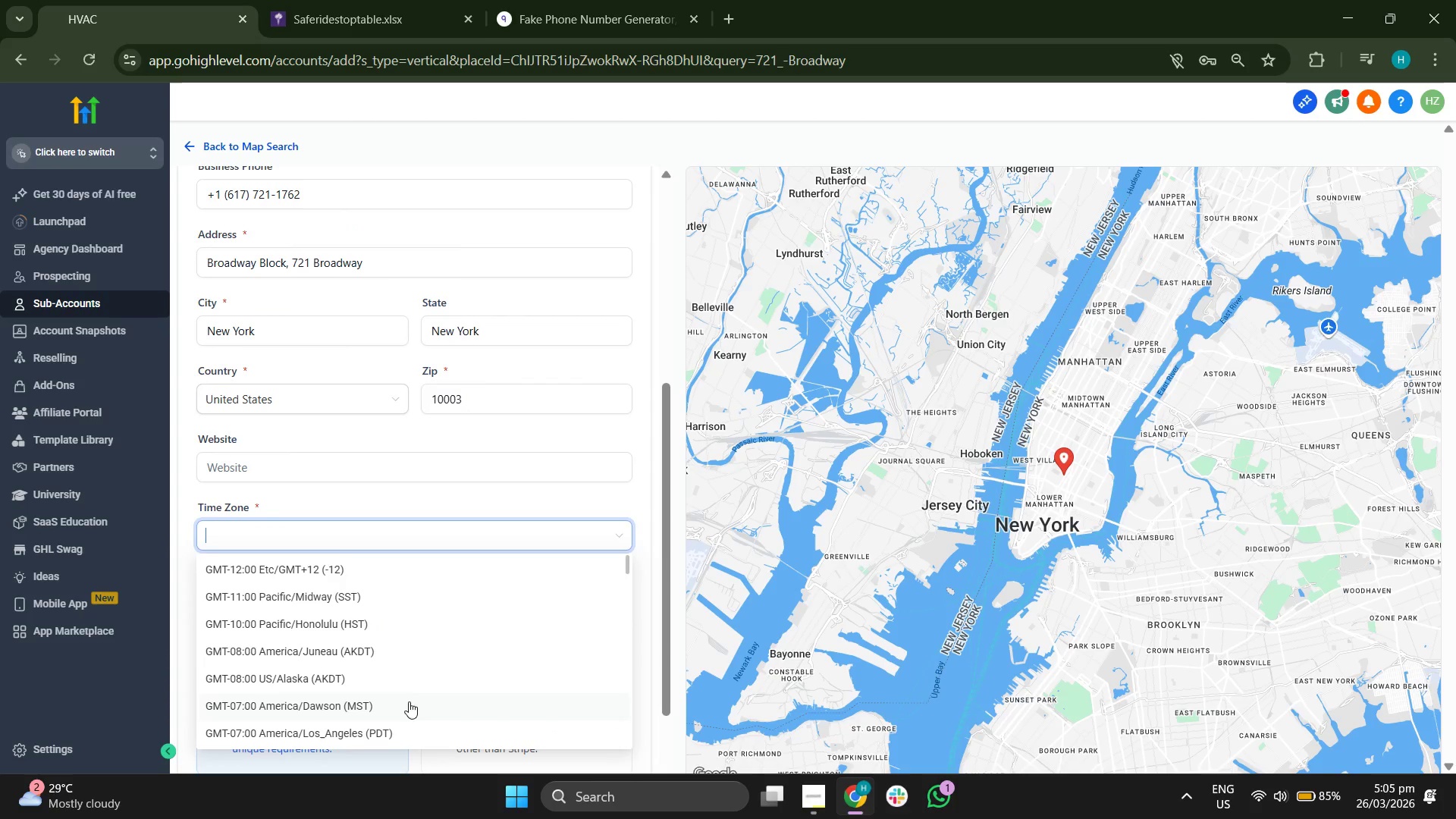 
left_click([397, 730])
 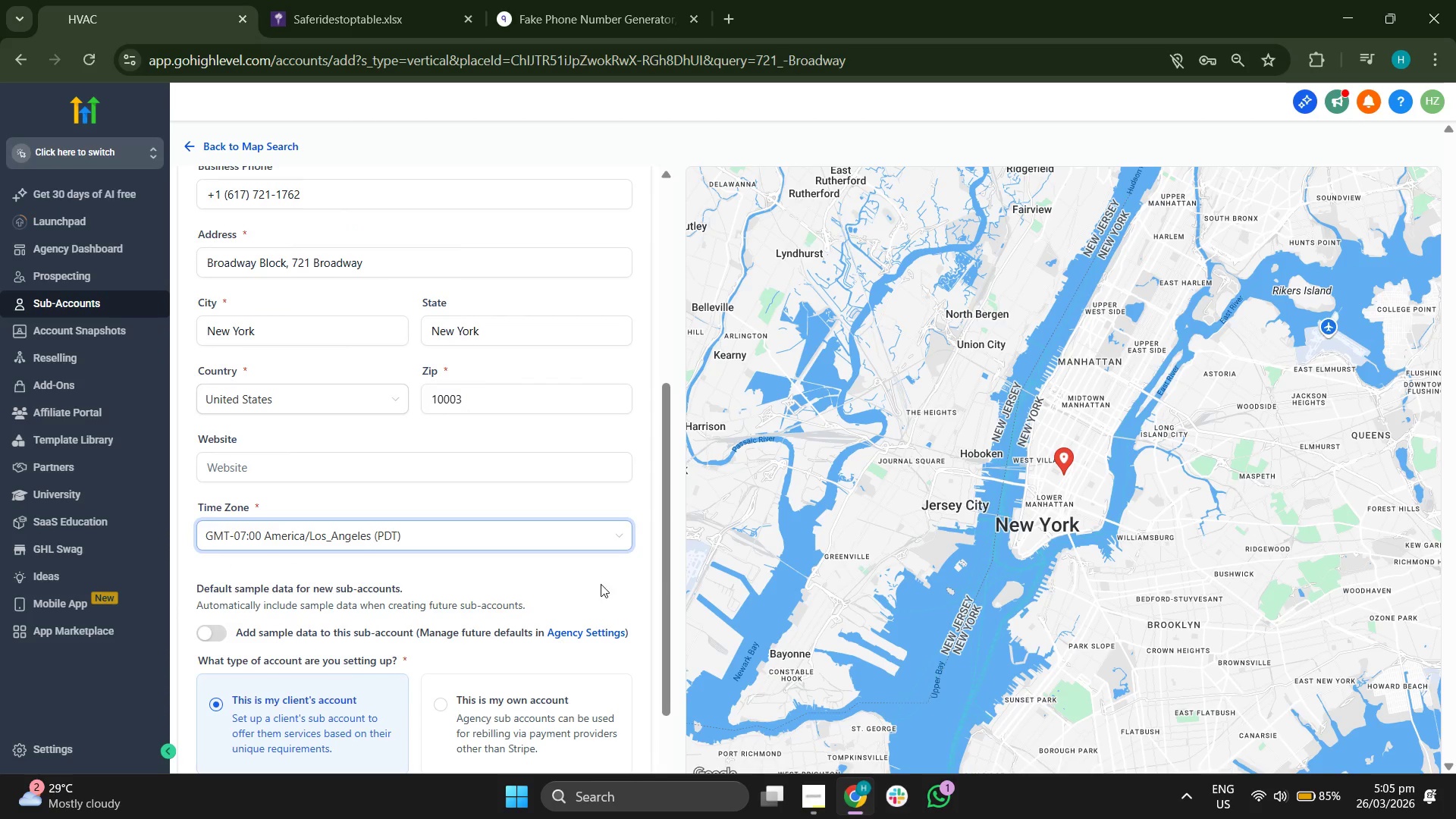 
left_click([604, 583])
 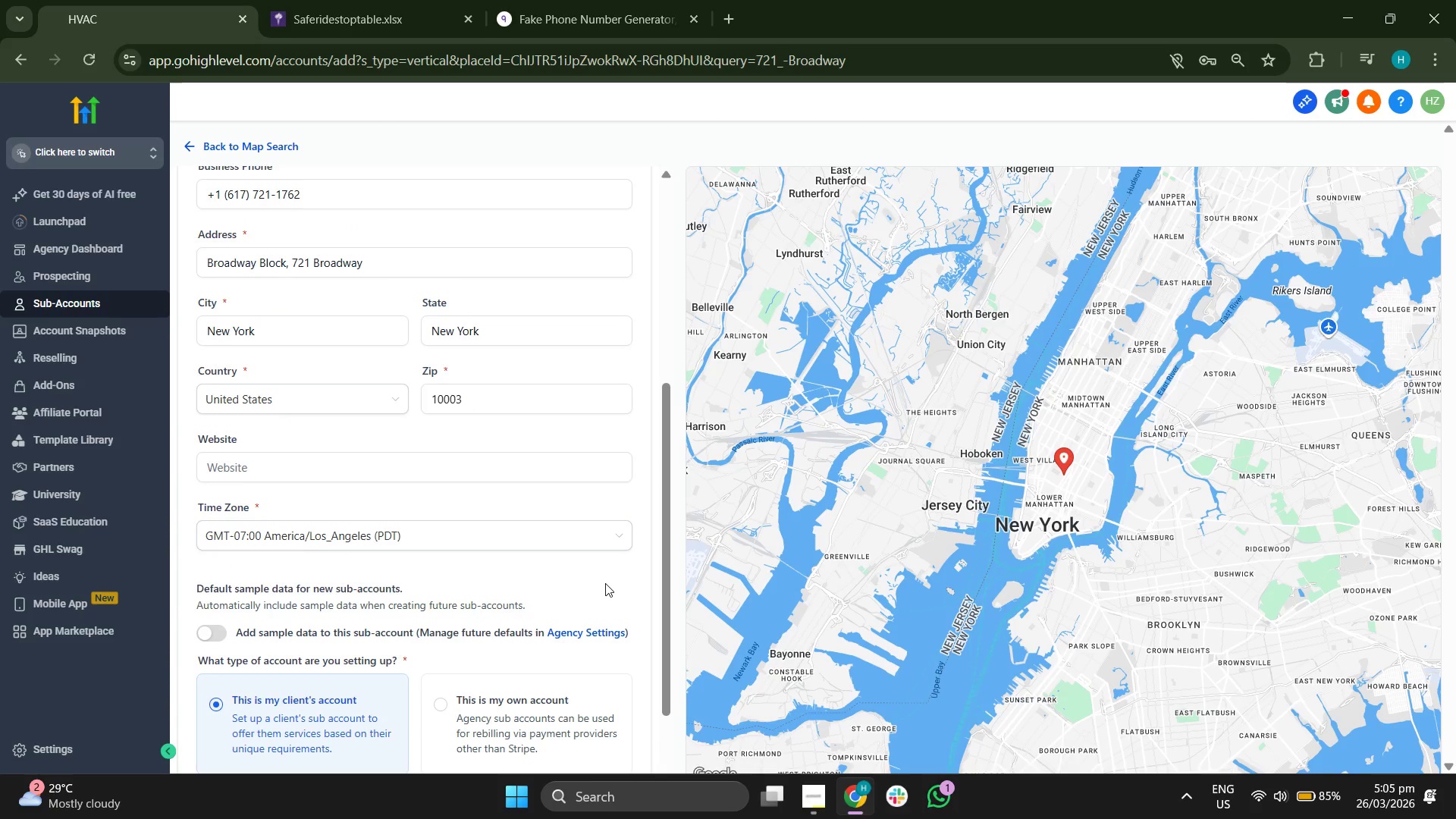 
scroll: coordinate [647, 582], scroll_direction: up, amount: 3.0
 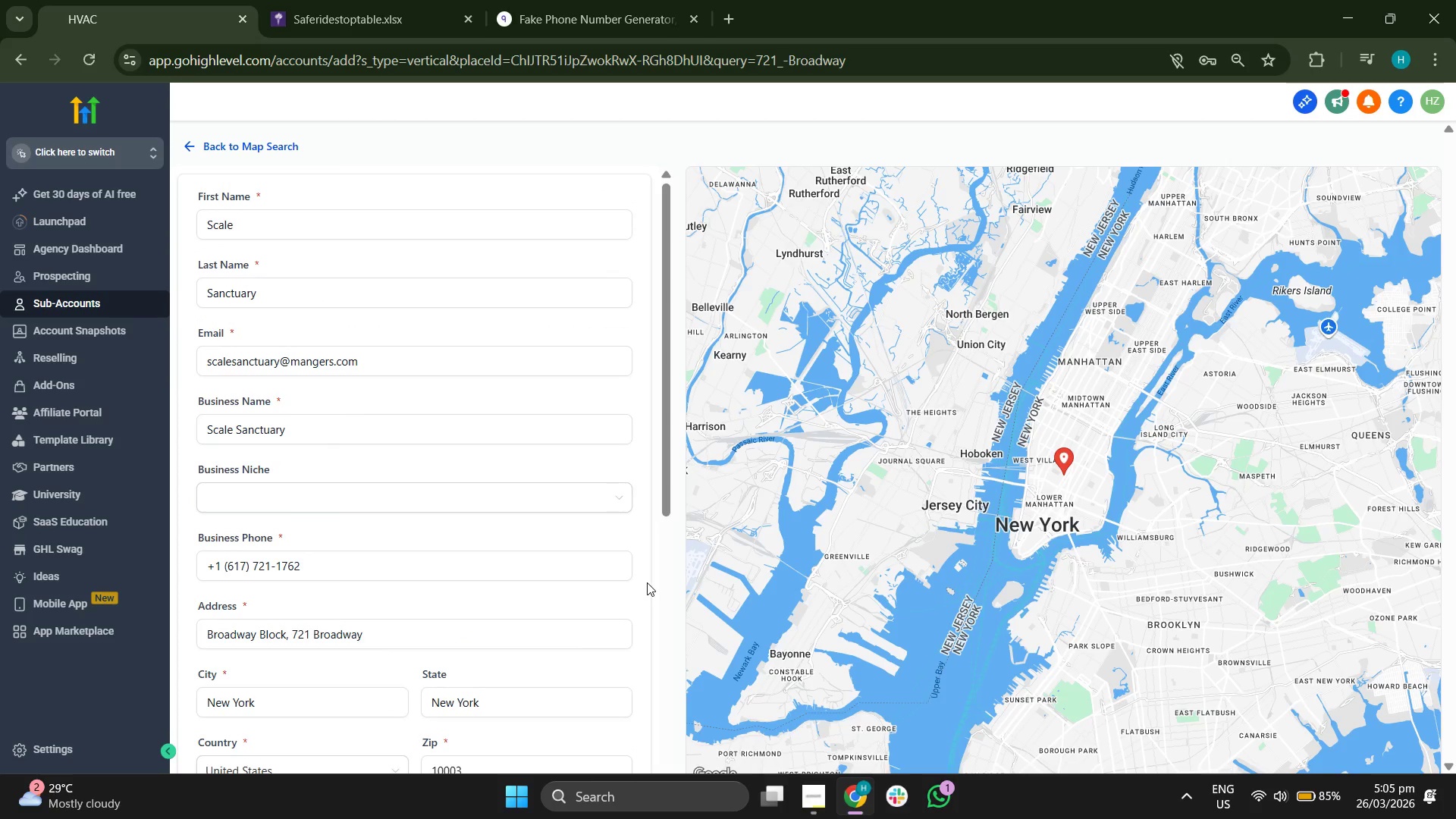 
scroll: coordinate [647, 582], scroll_direction: none, amount: 0.0
 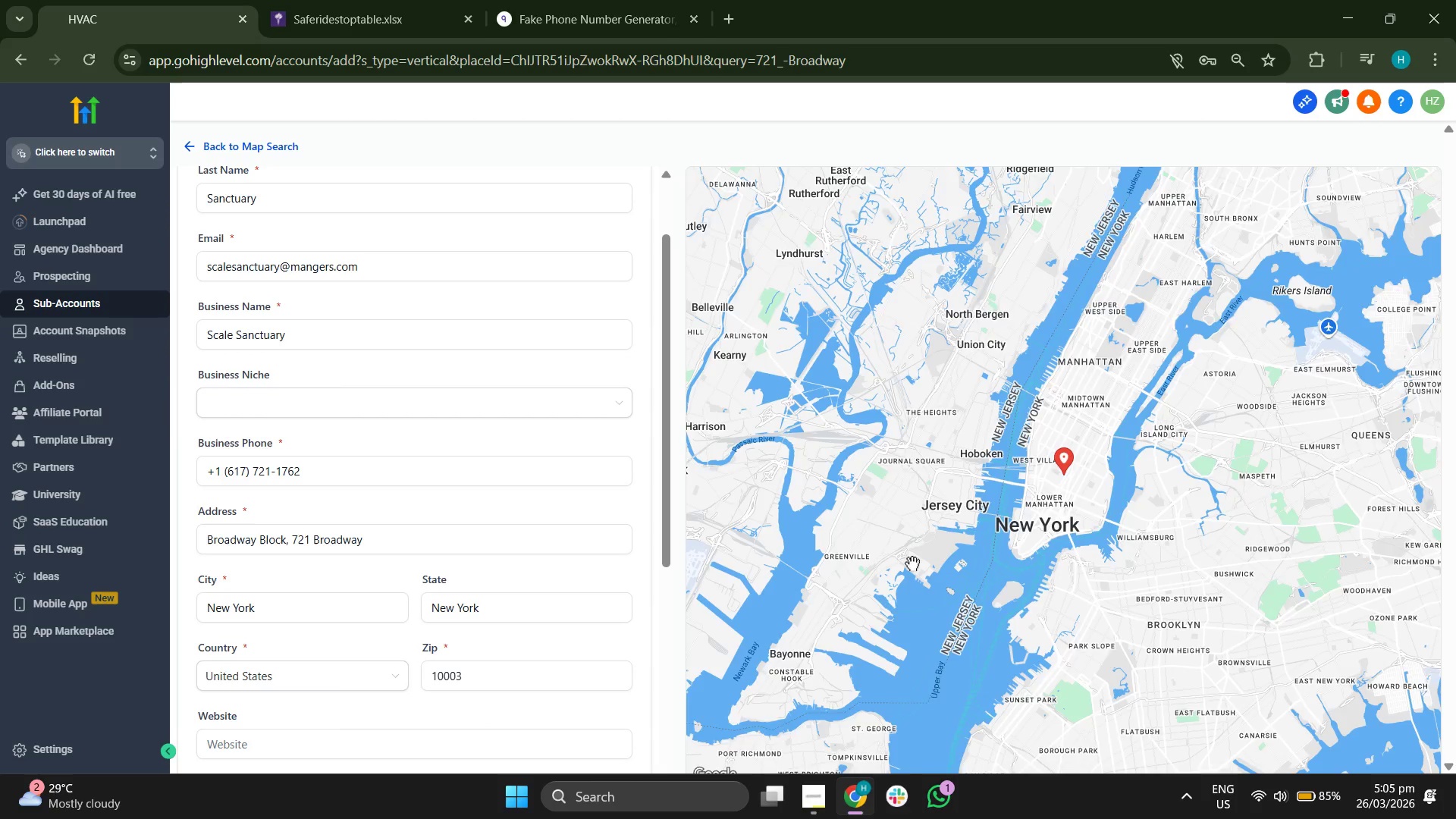 
scroll: coordinate [671, 523], scroll_direction: down, amount: 4.0
 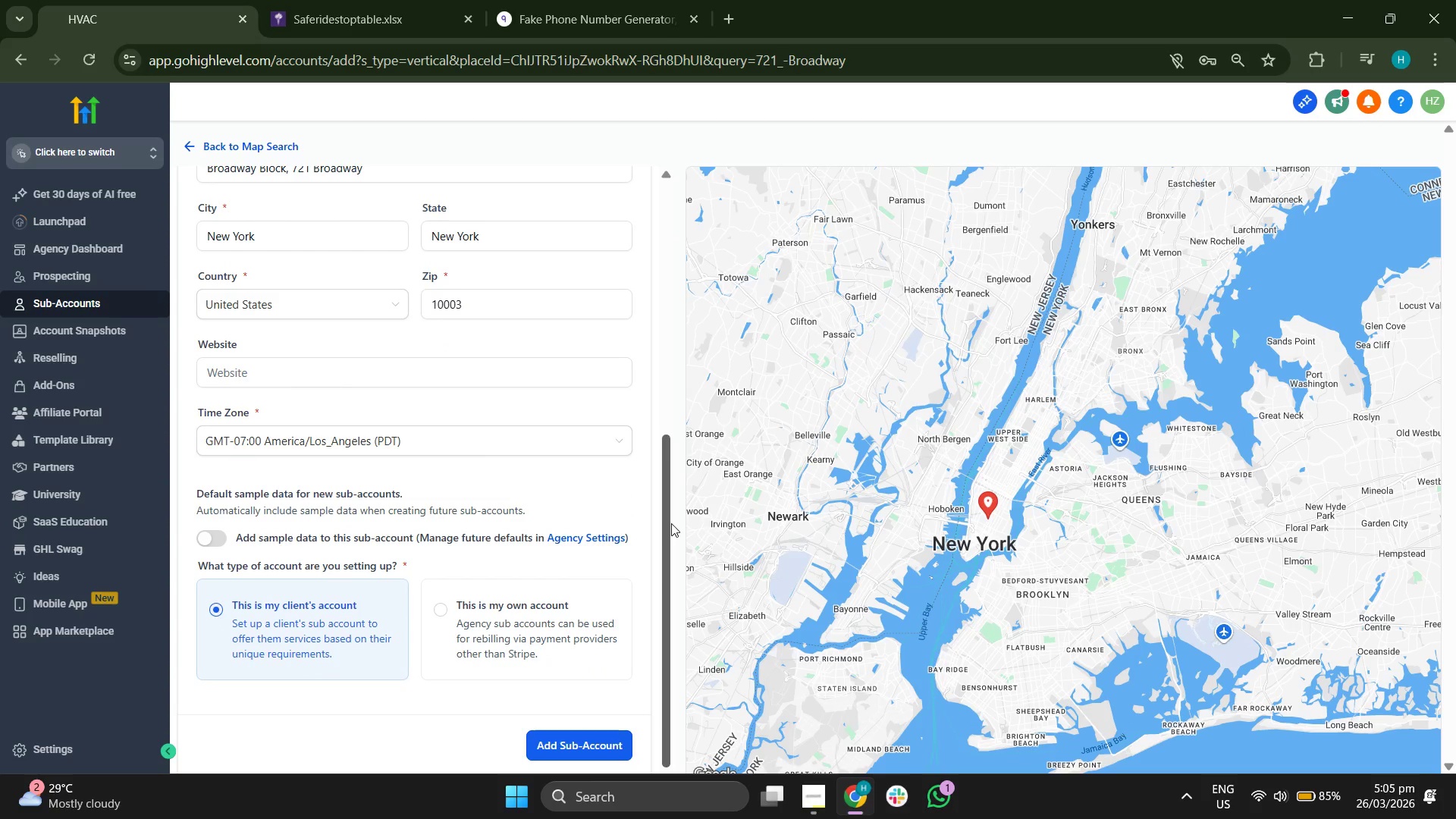 
wait(8.65)
 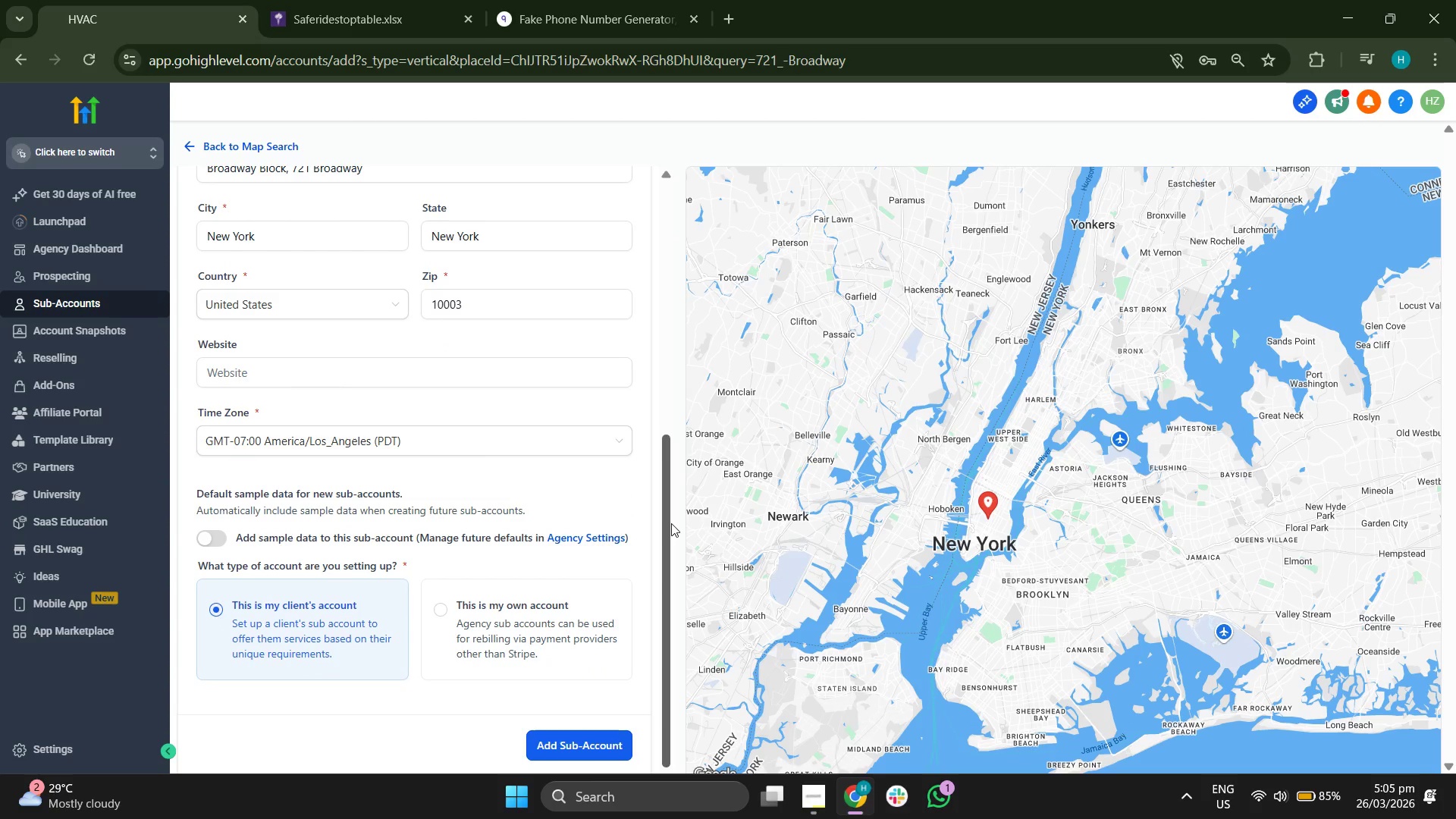 
left_click([558, 743])
 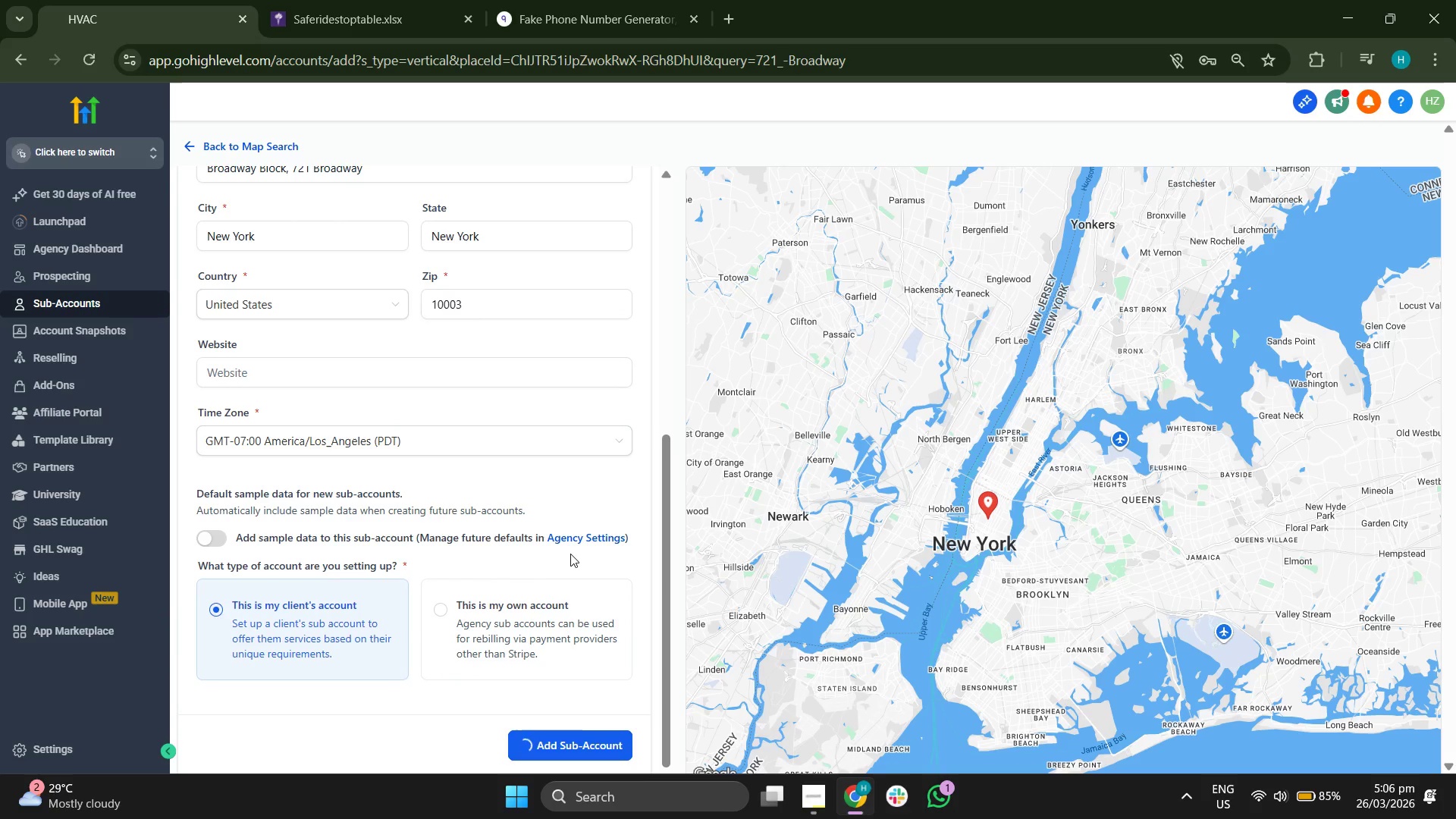 
wait(9.49)
 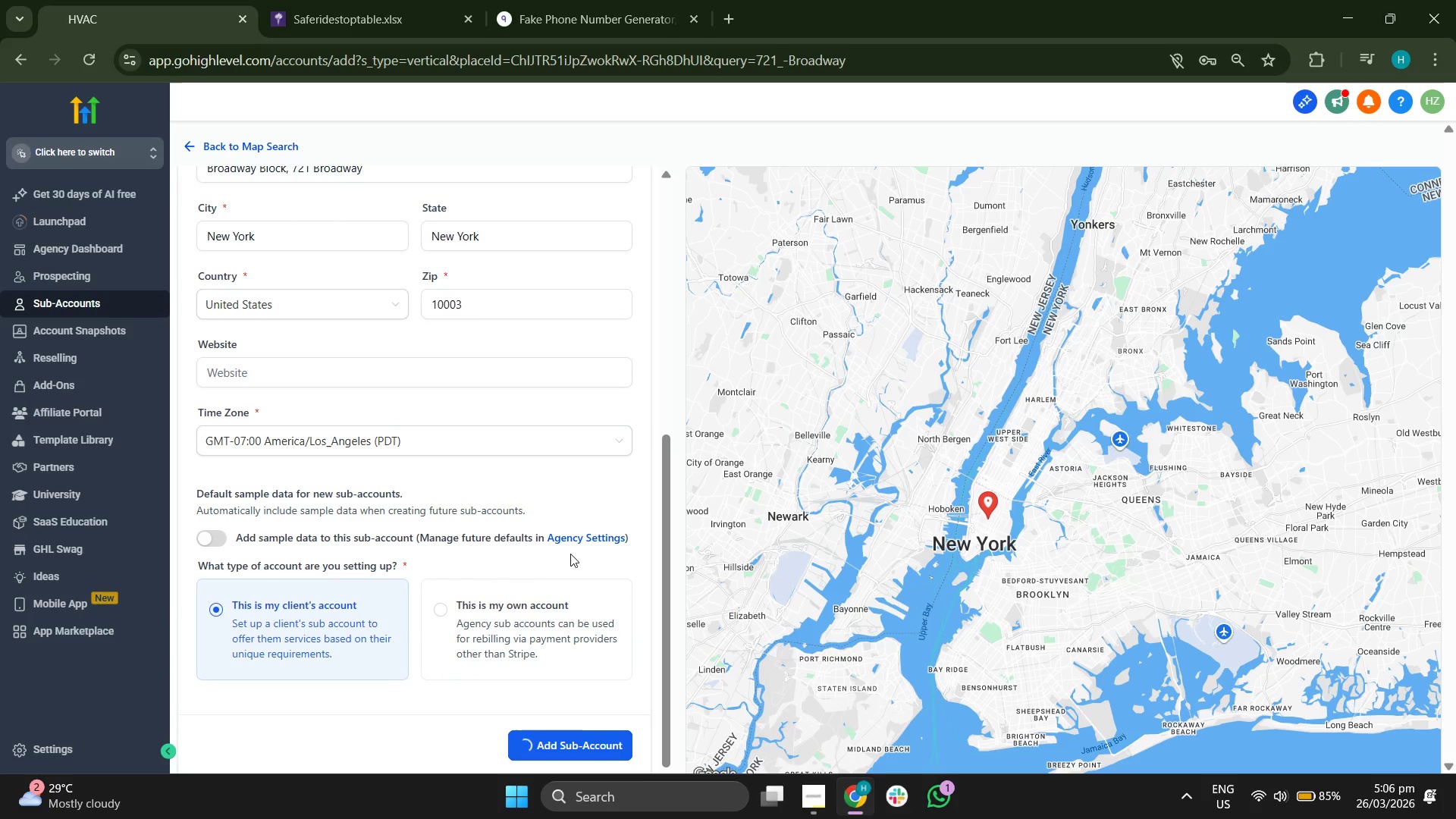 
mouse_move([518, 521])
 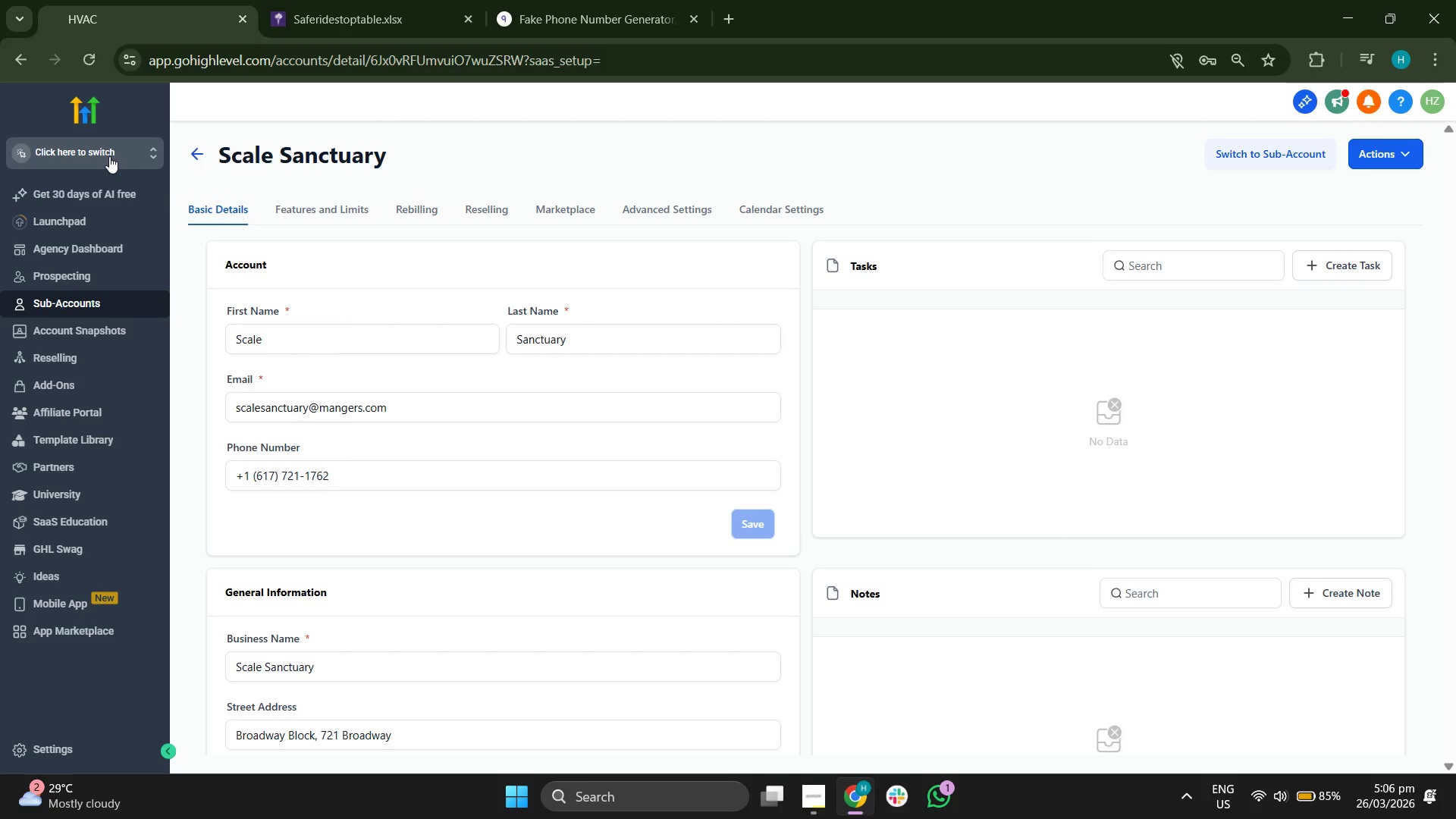 
left_click([109, 156])
 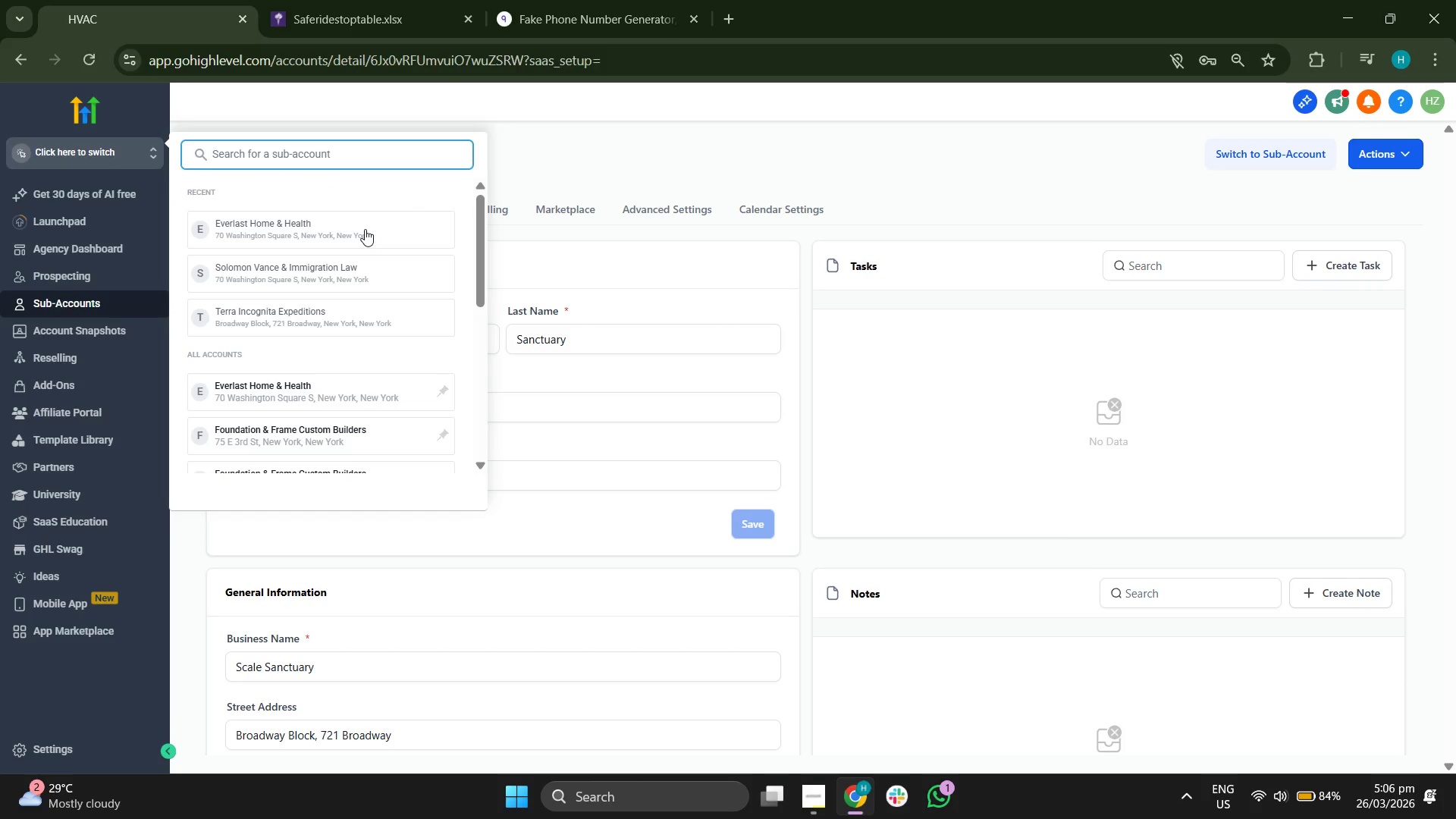 
scroll: coordinate [365, 229], scroll_direction: down, amount: 4.0
 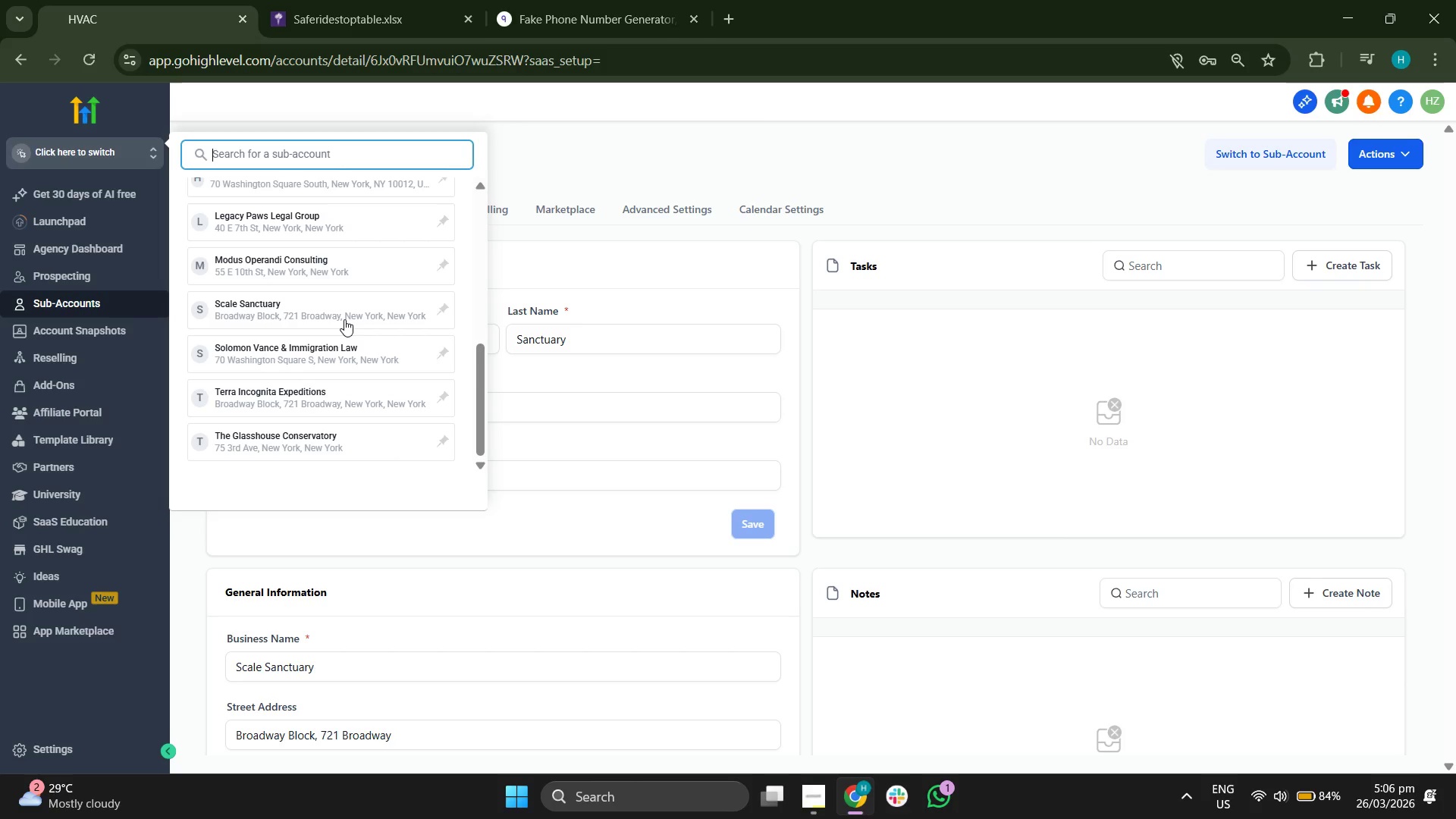 
wait(5.56)
 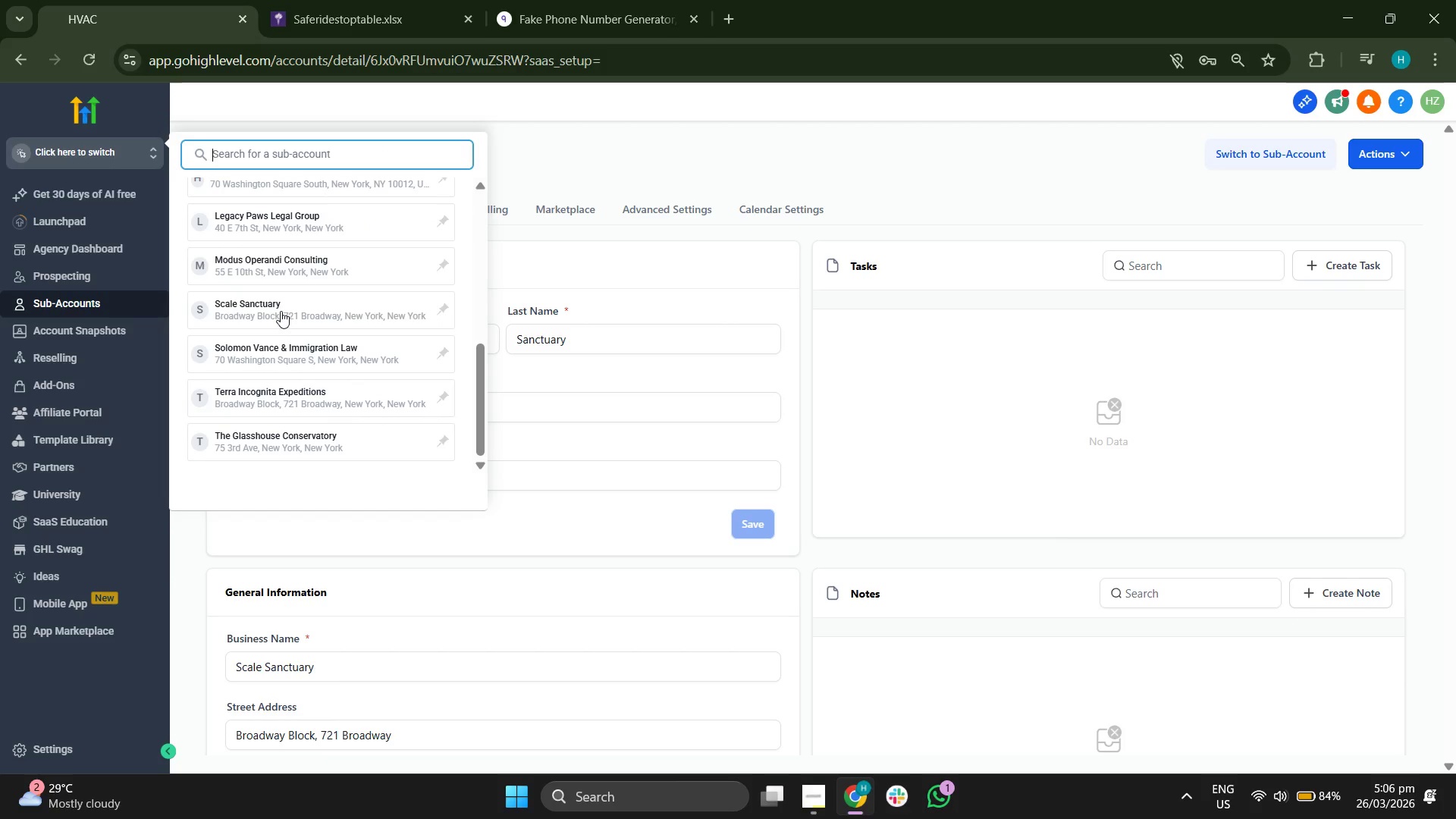 
left_click([344, 319])
 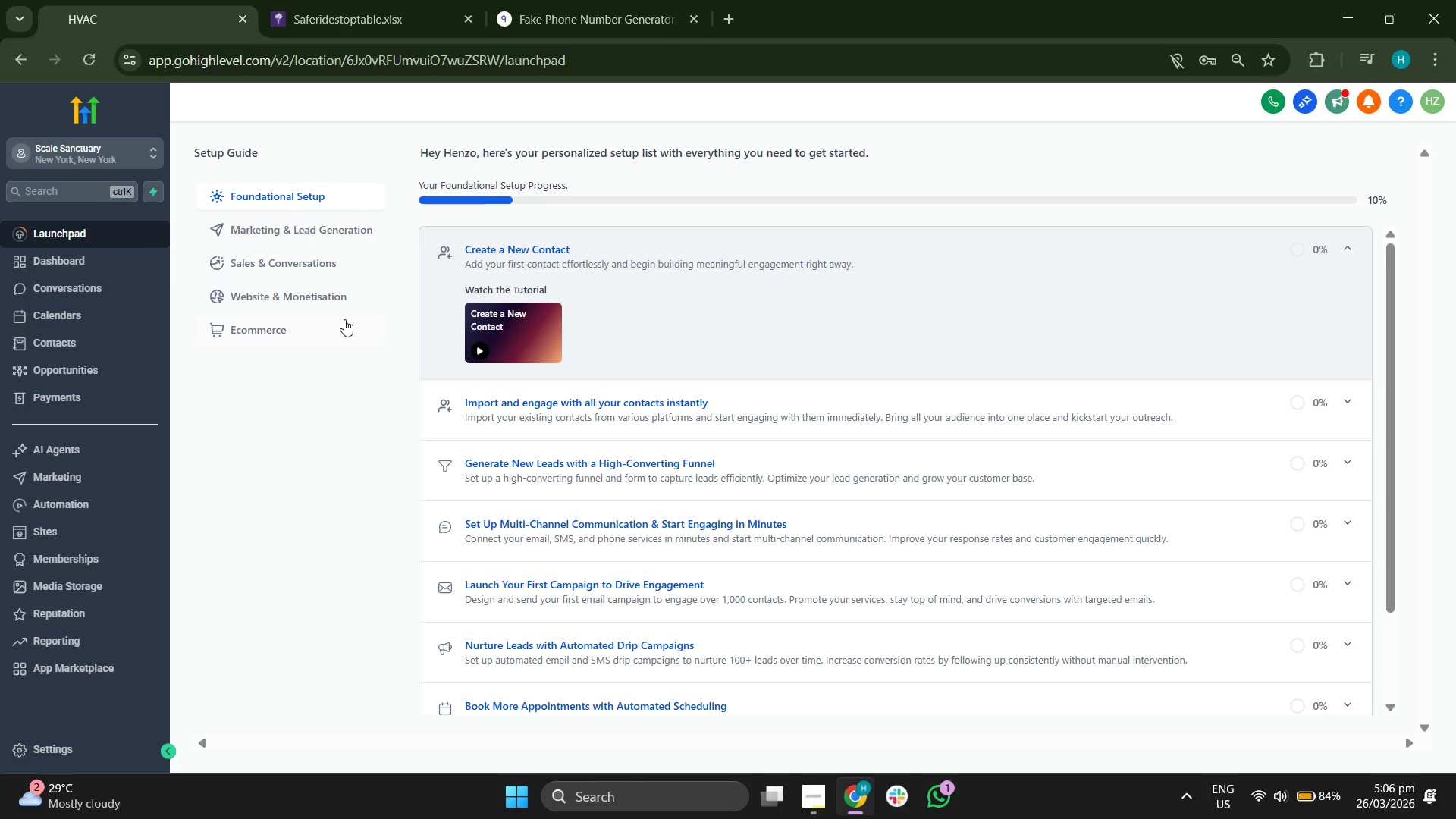 
wait(11.65)
 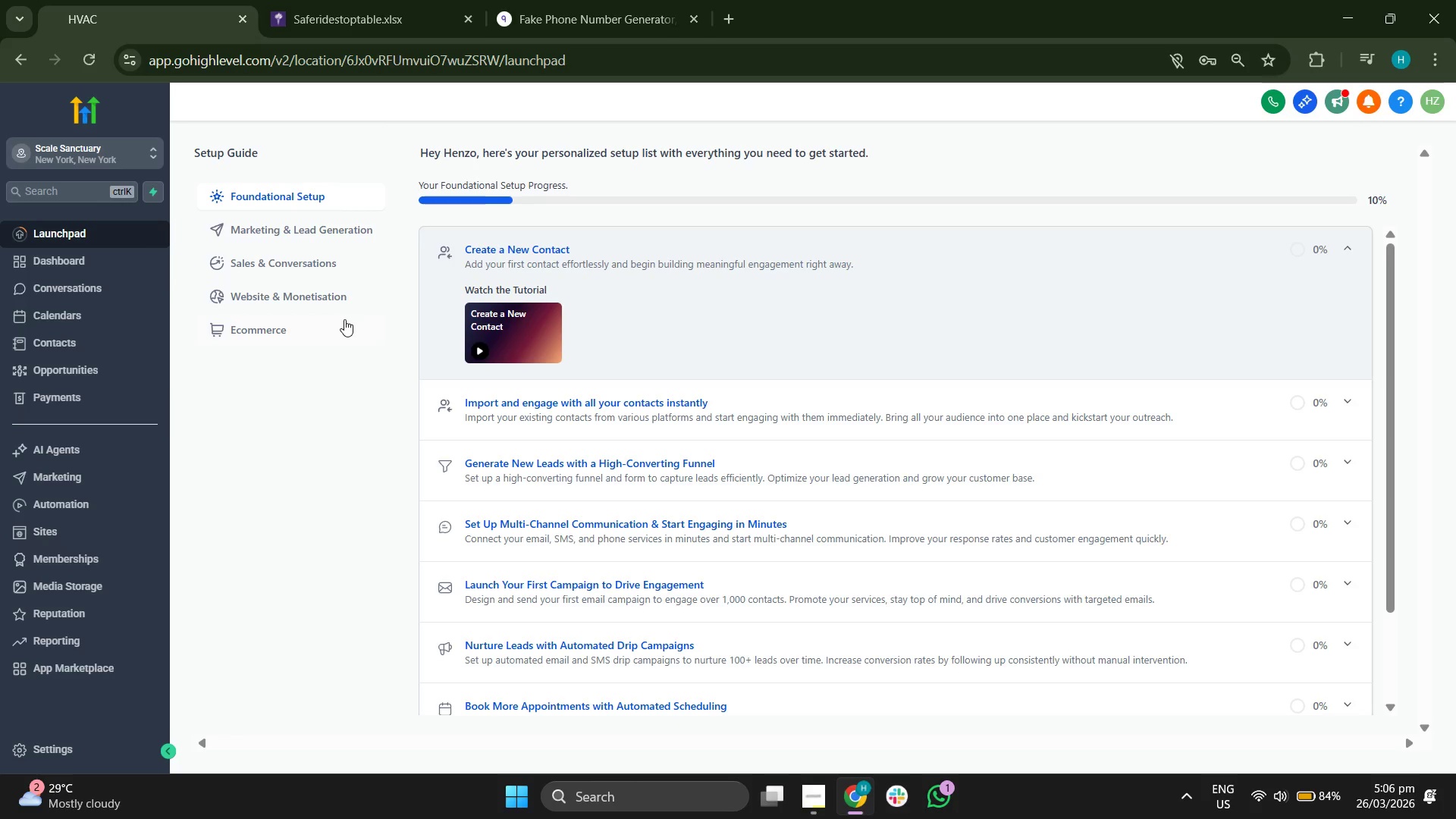 
mouse_move([797, 764])